 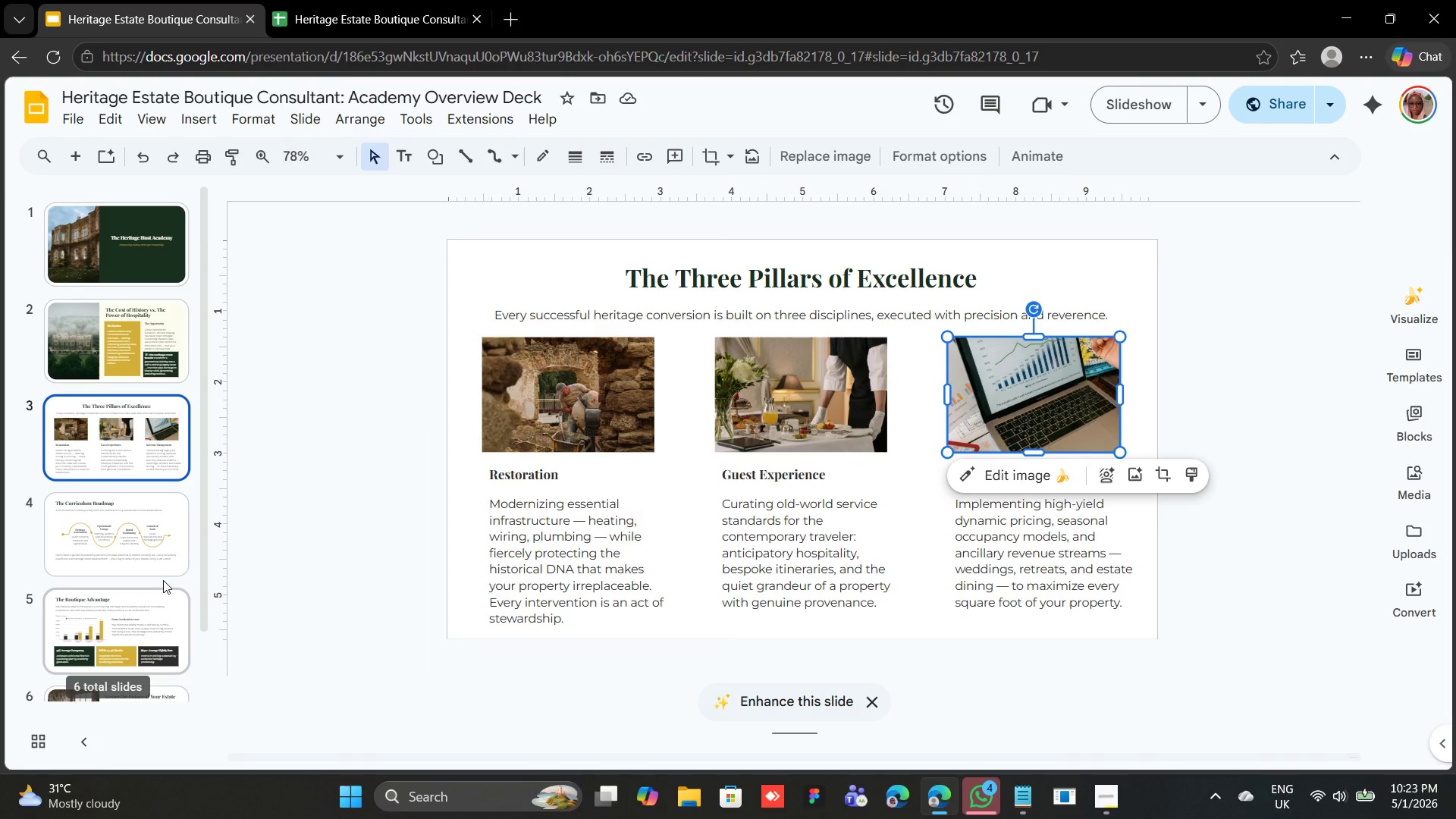 
scroll: coordinate [163, 579], scroll_direction: up, amount: 4.0
 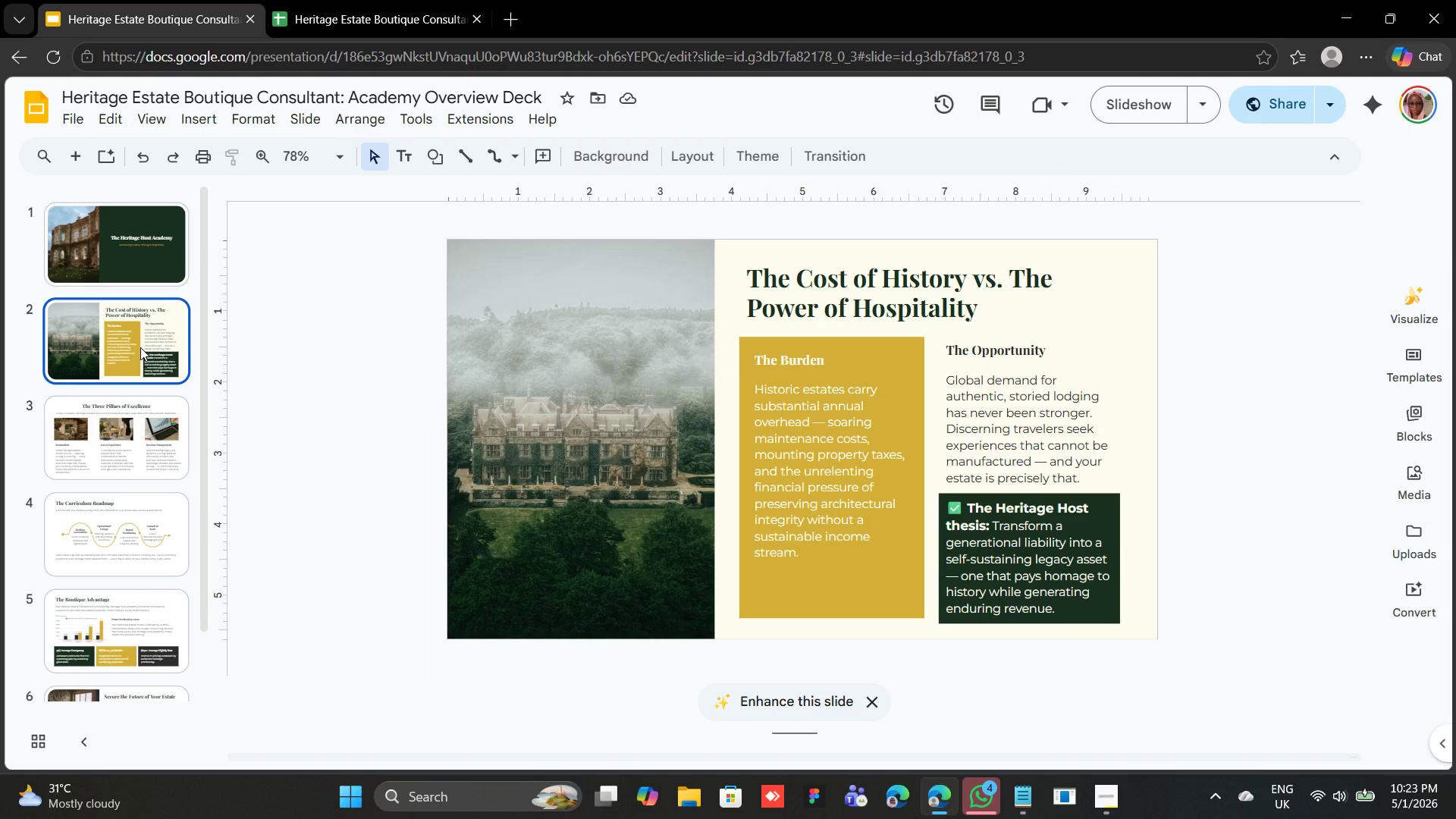 
wait(6.18)
 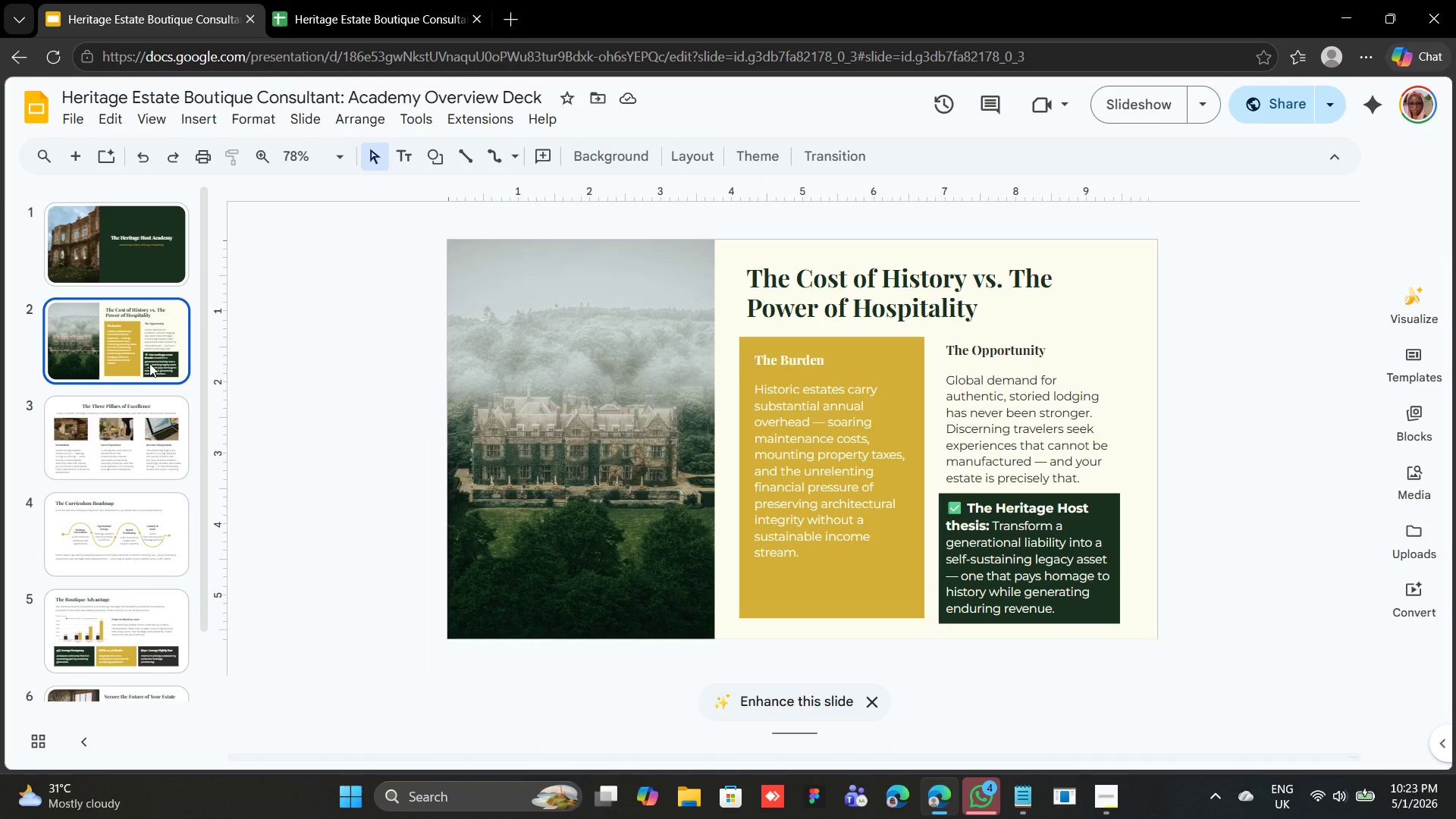 
double_click([596, 484])
 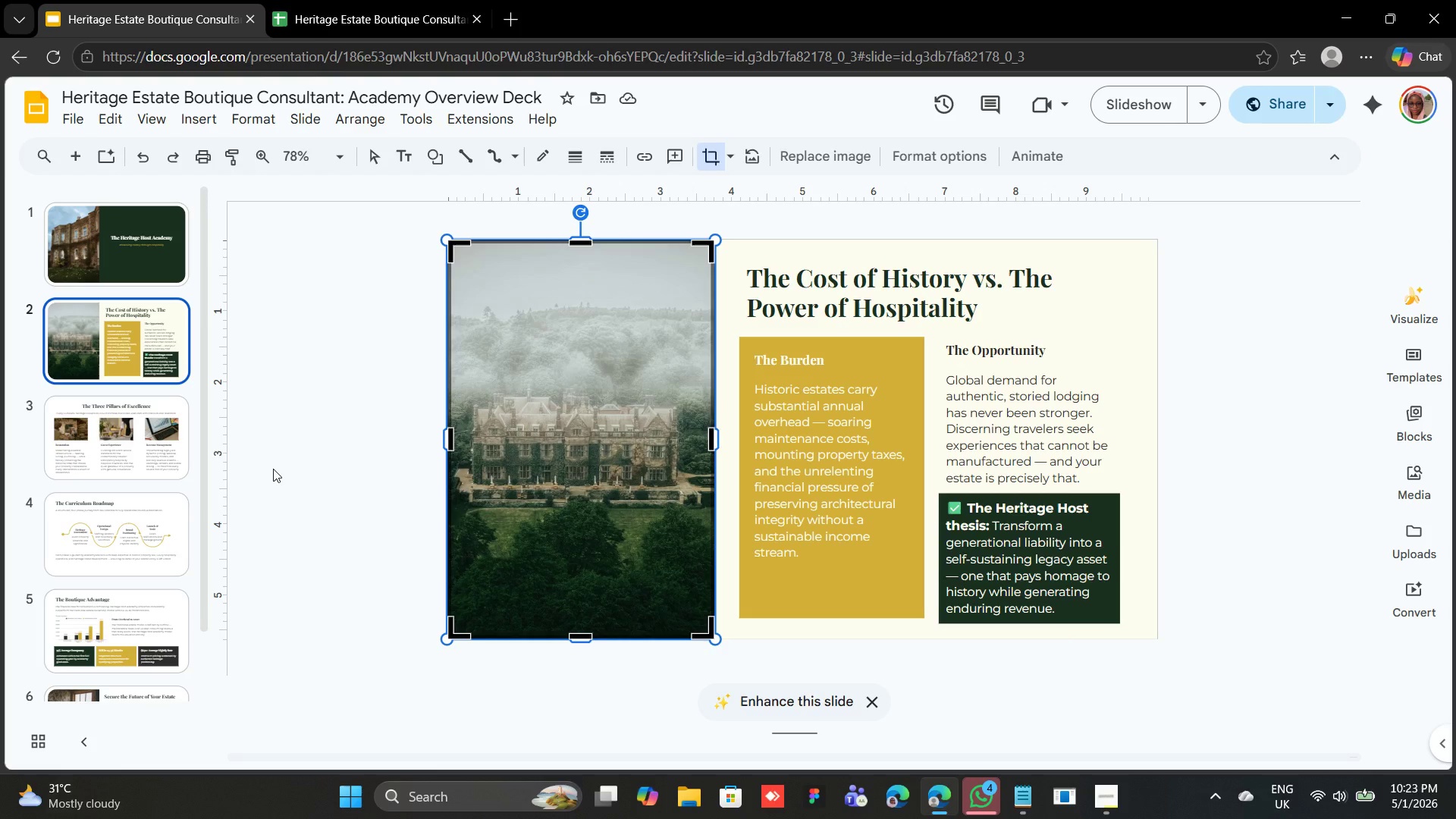 
left_click([273, 469])
 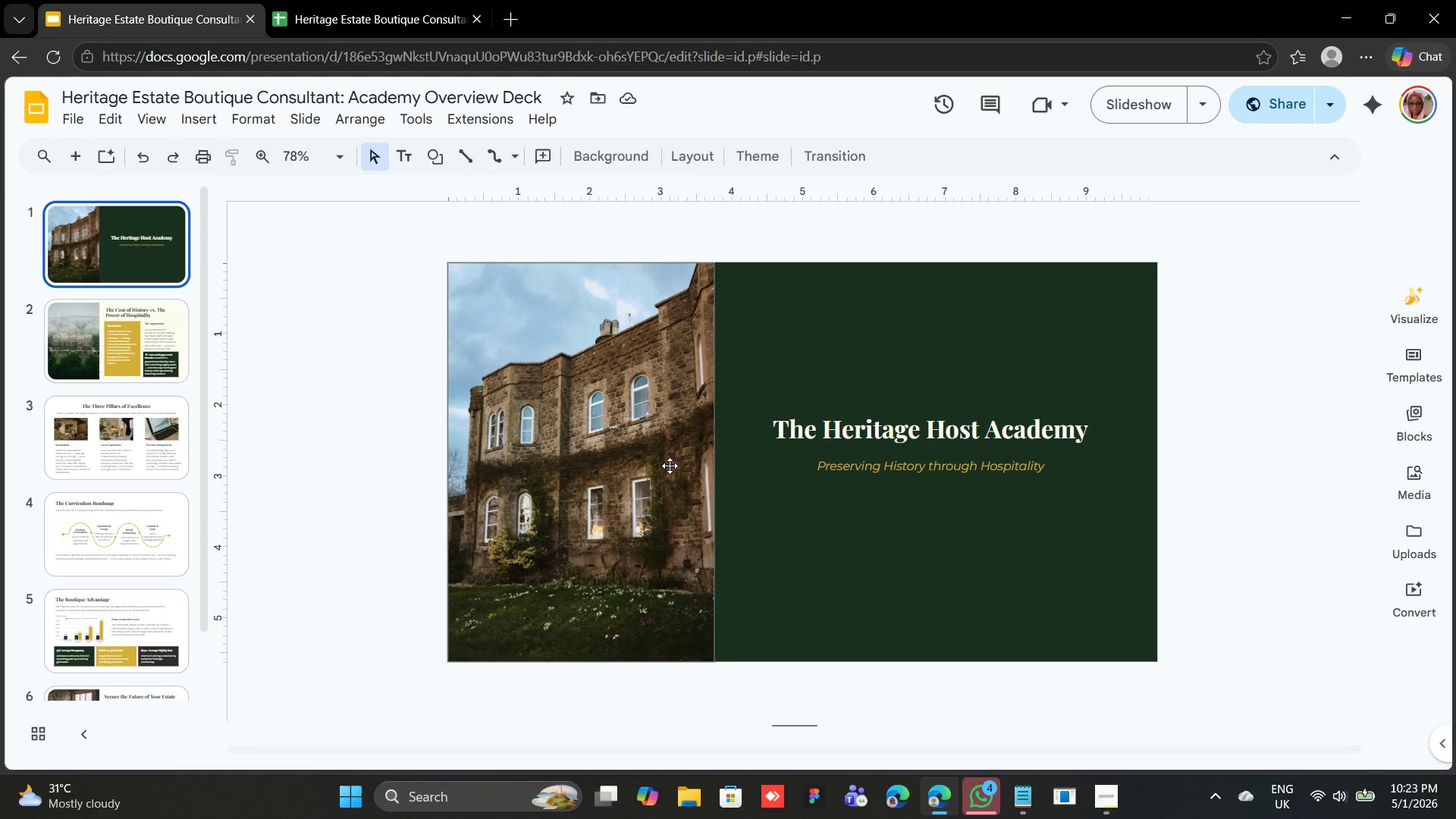 
double_click([651, 463])
 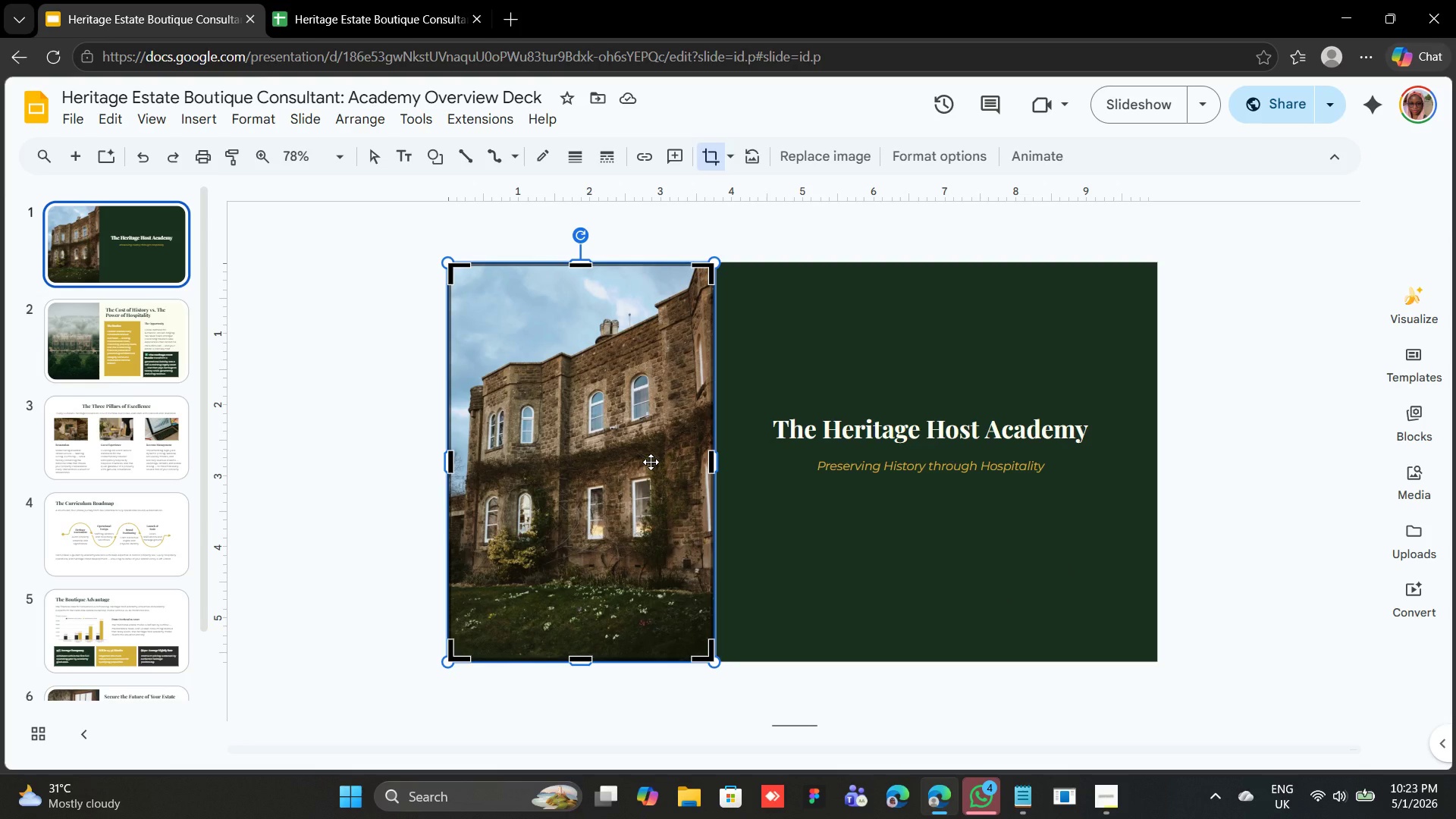 
double_click([651, 462])
 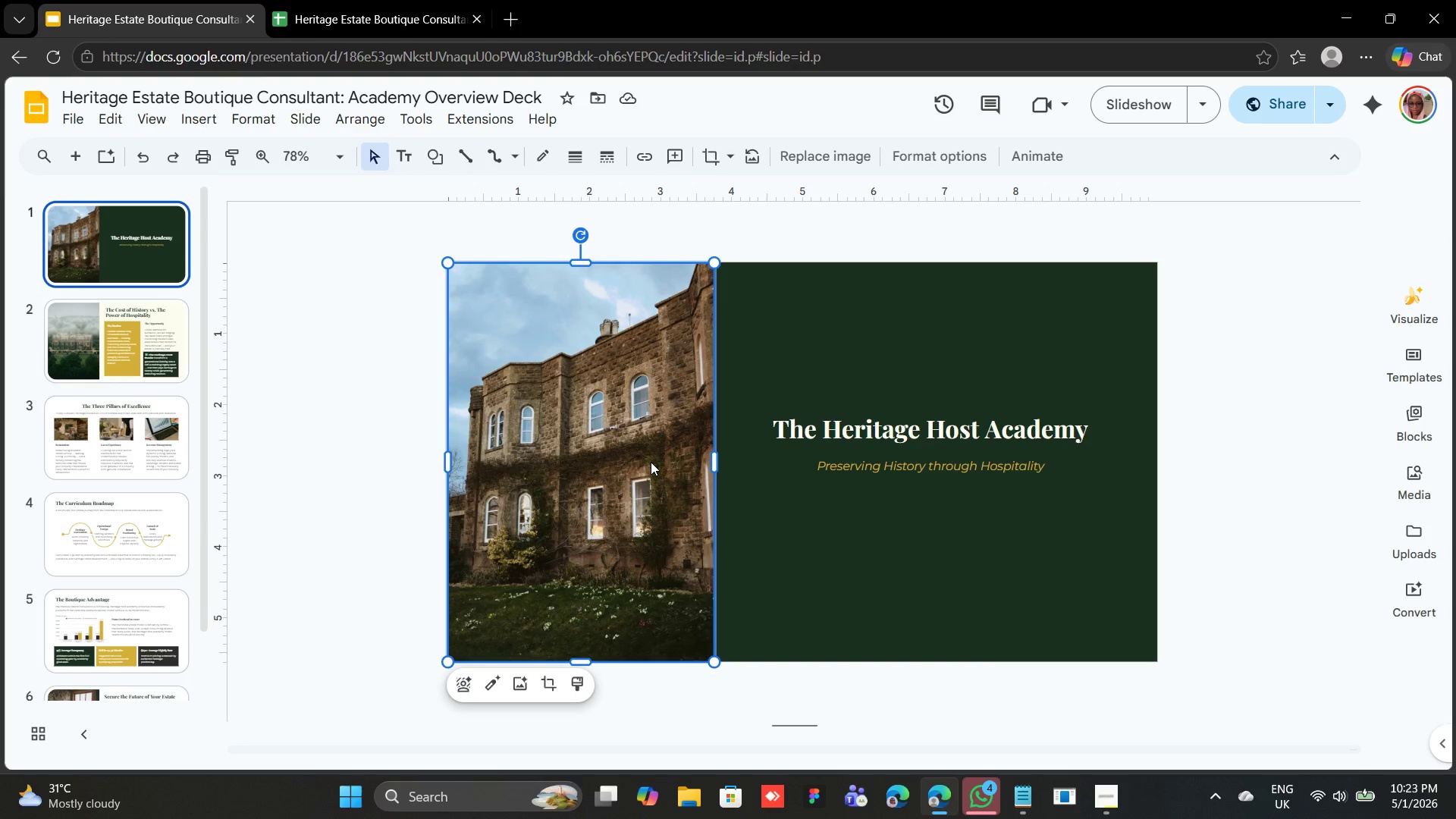 
triple_click([651, 462])
 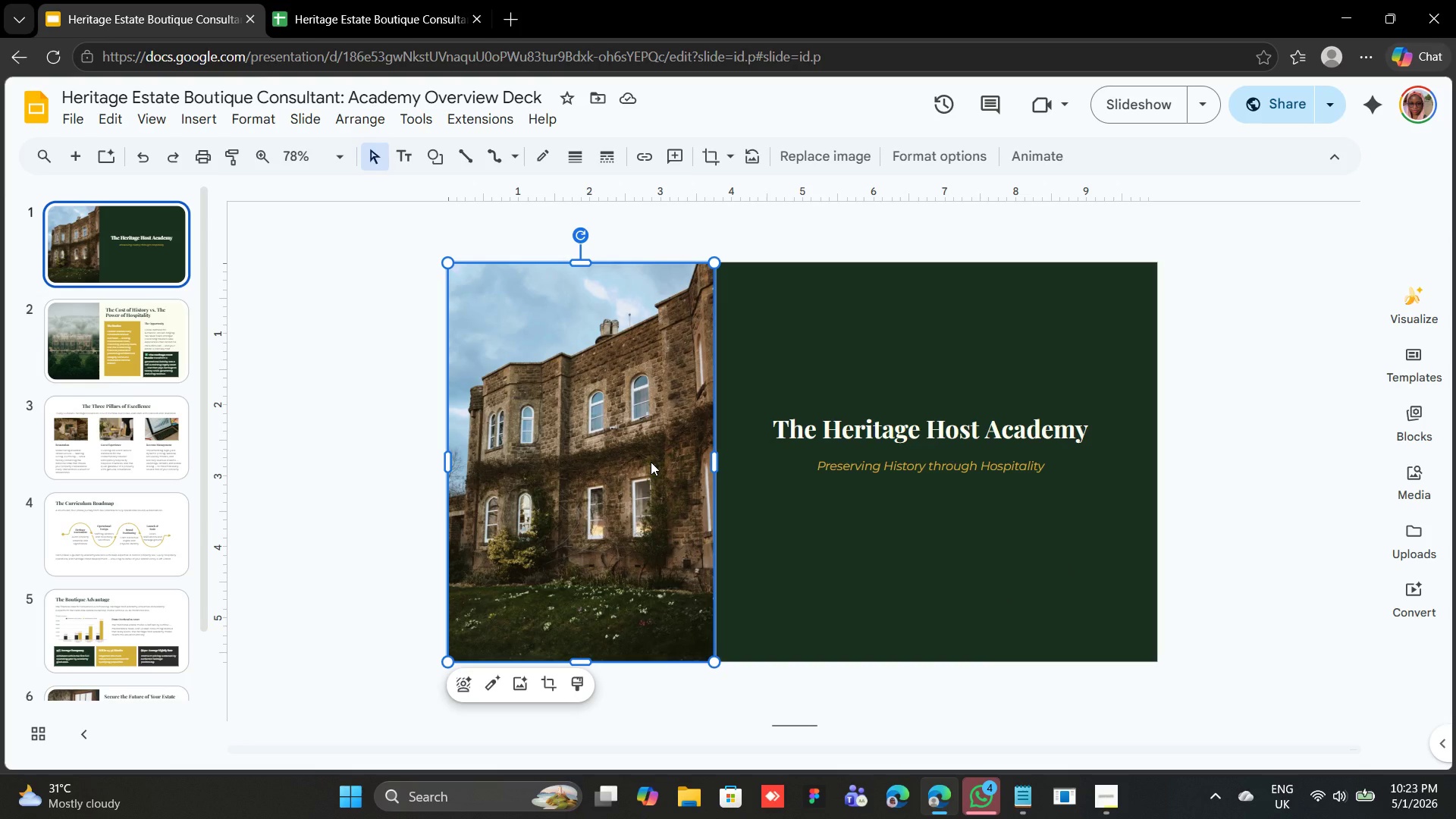 
triple_click([651, 462])
 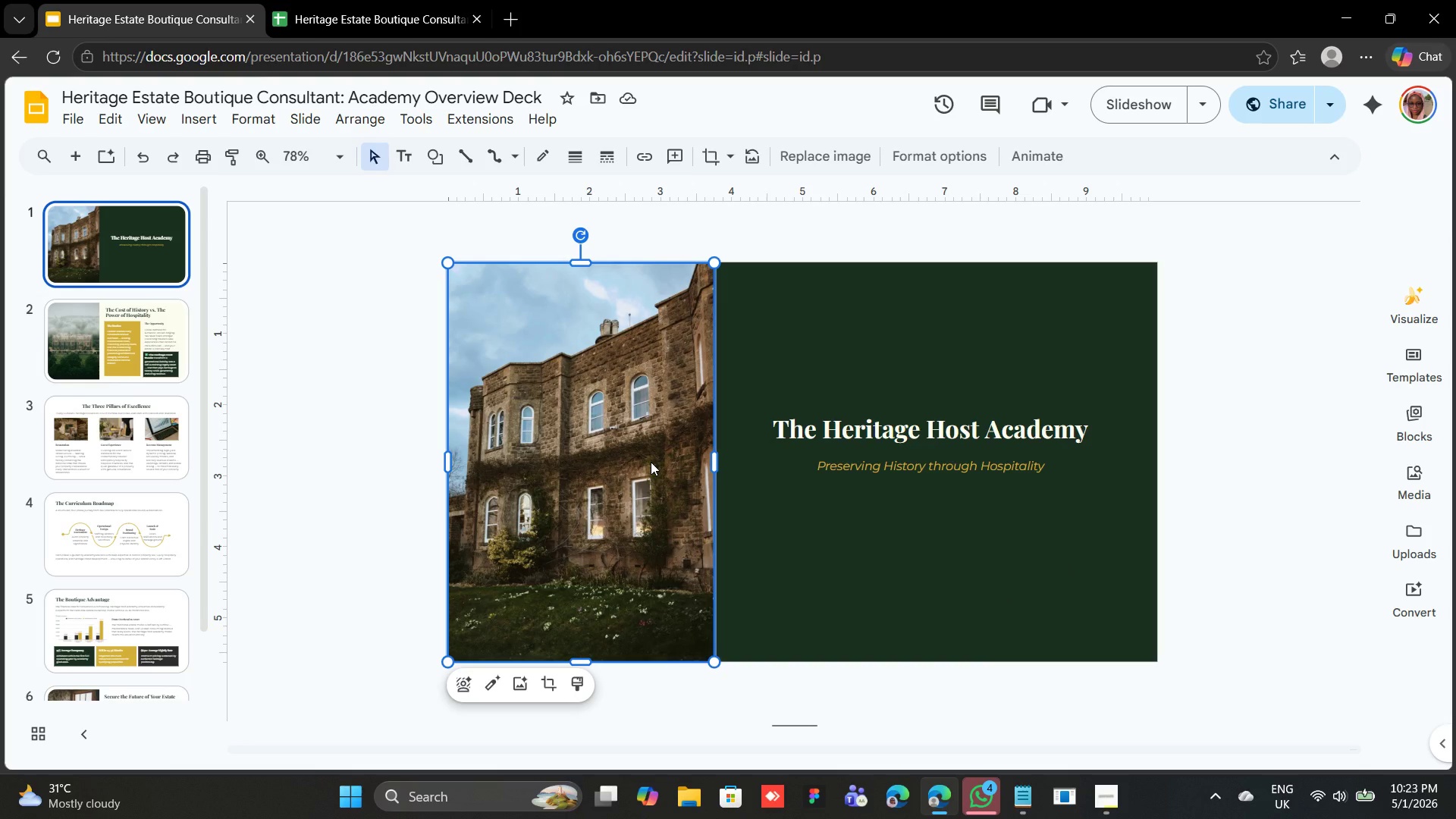 
triple_click([651, 462])
 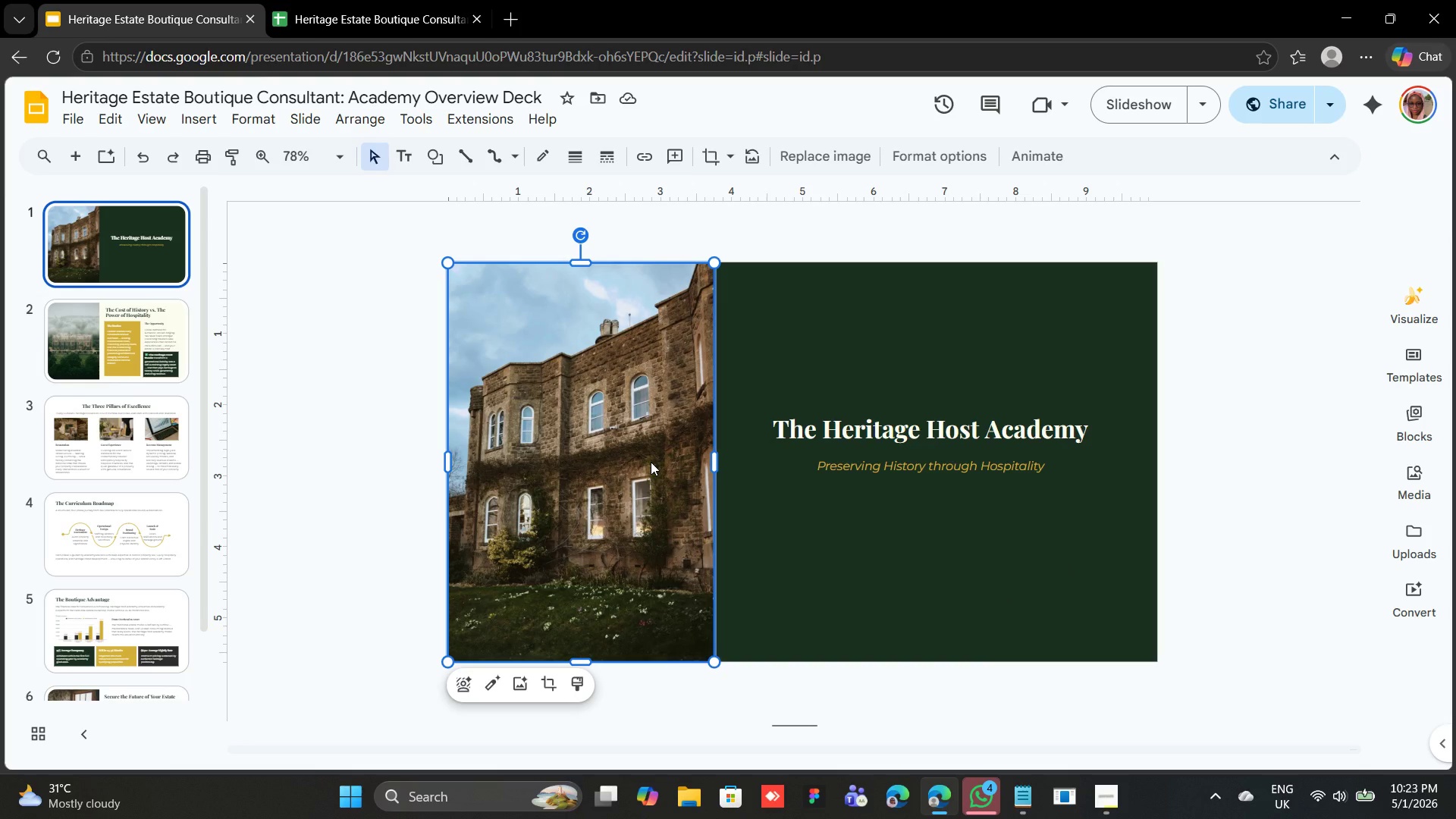 
triple_click([651, 462])
 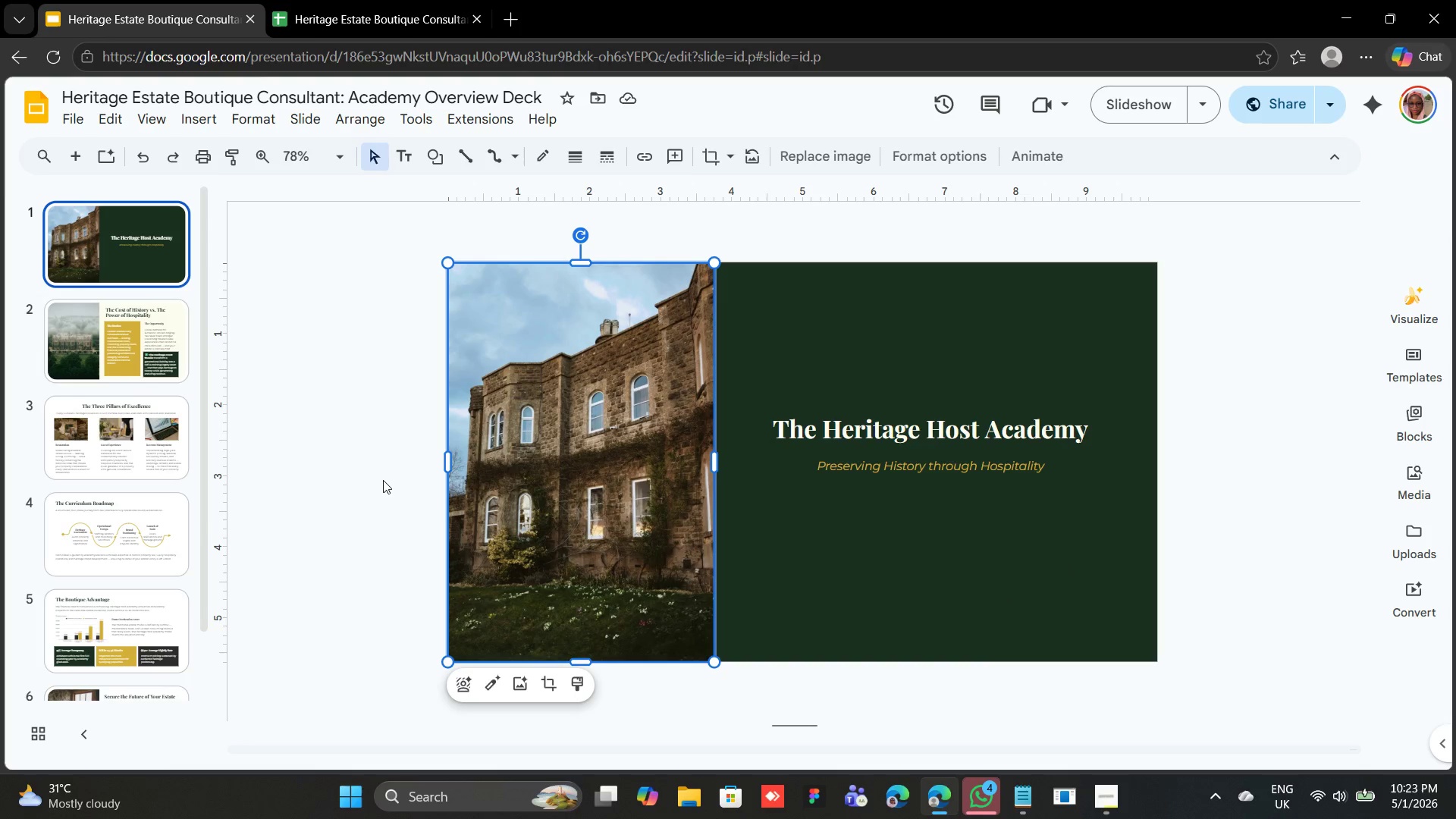 
left_click([378, 480])
 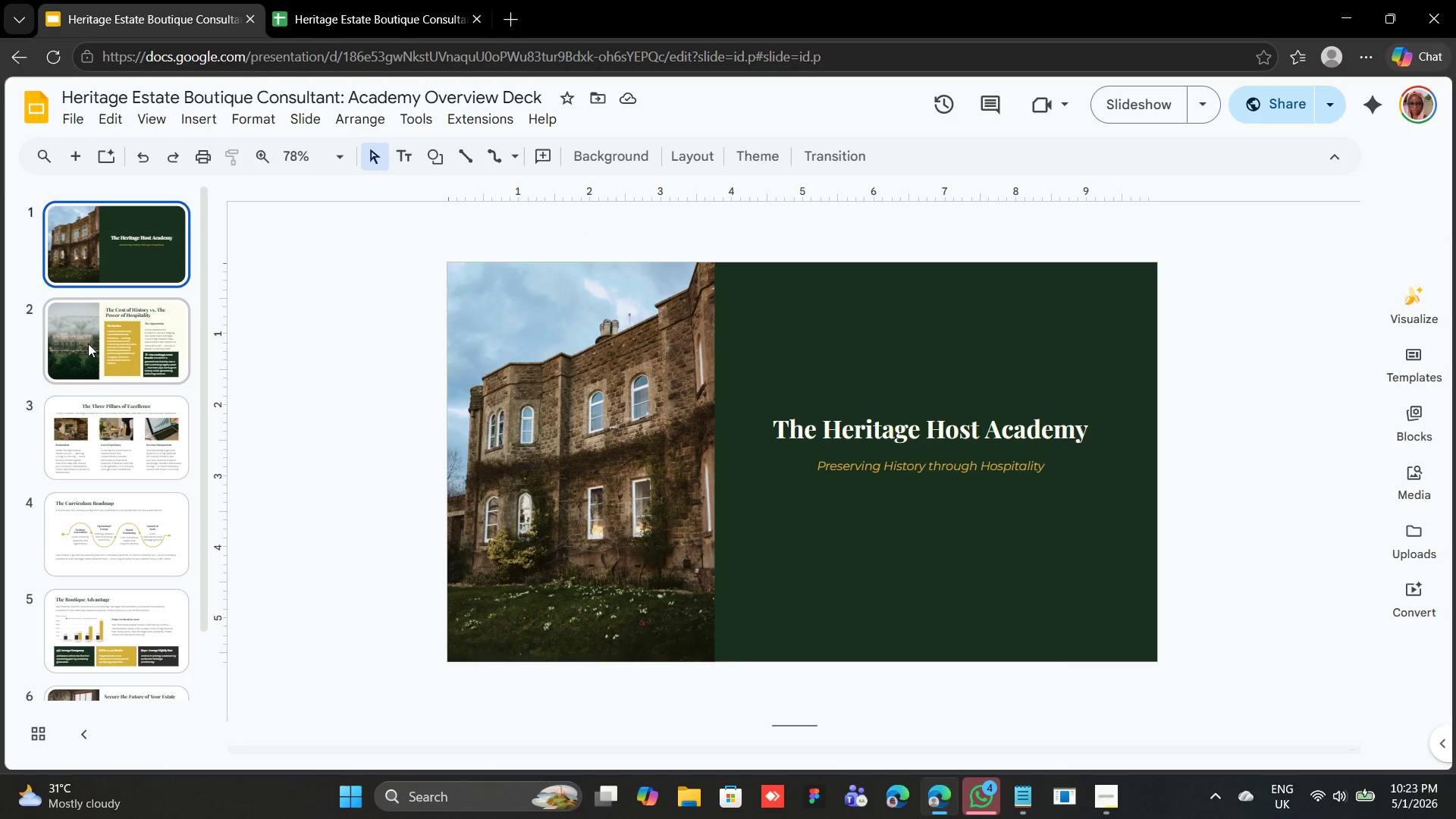 
left_click([86, 341])
 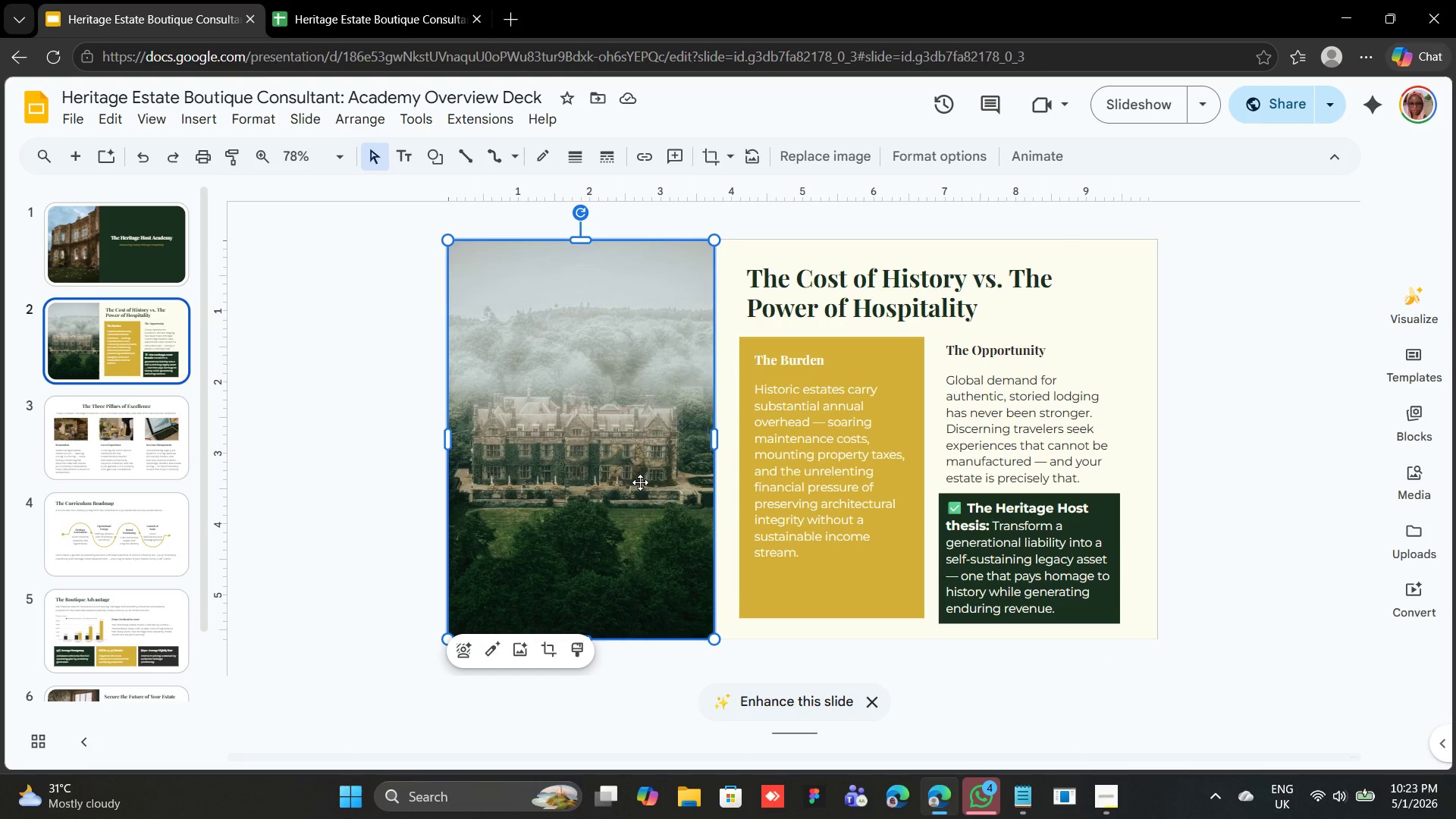 
double_click([640, 482])
 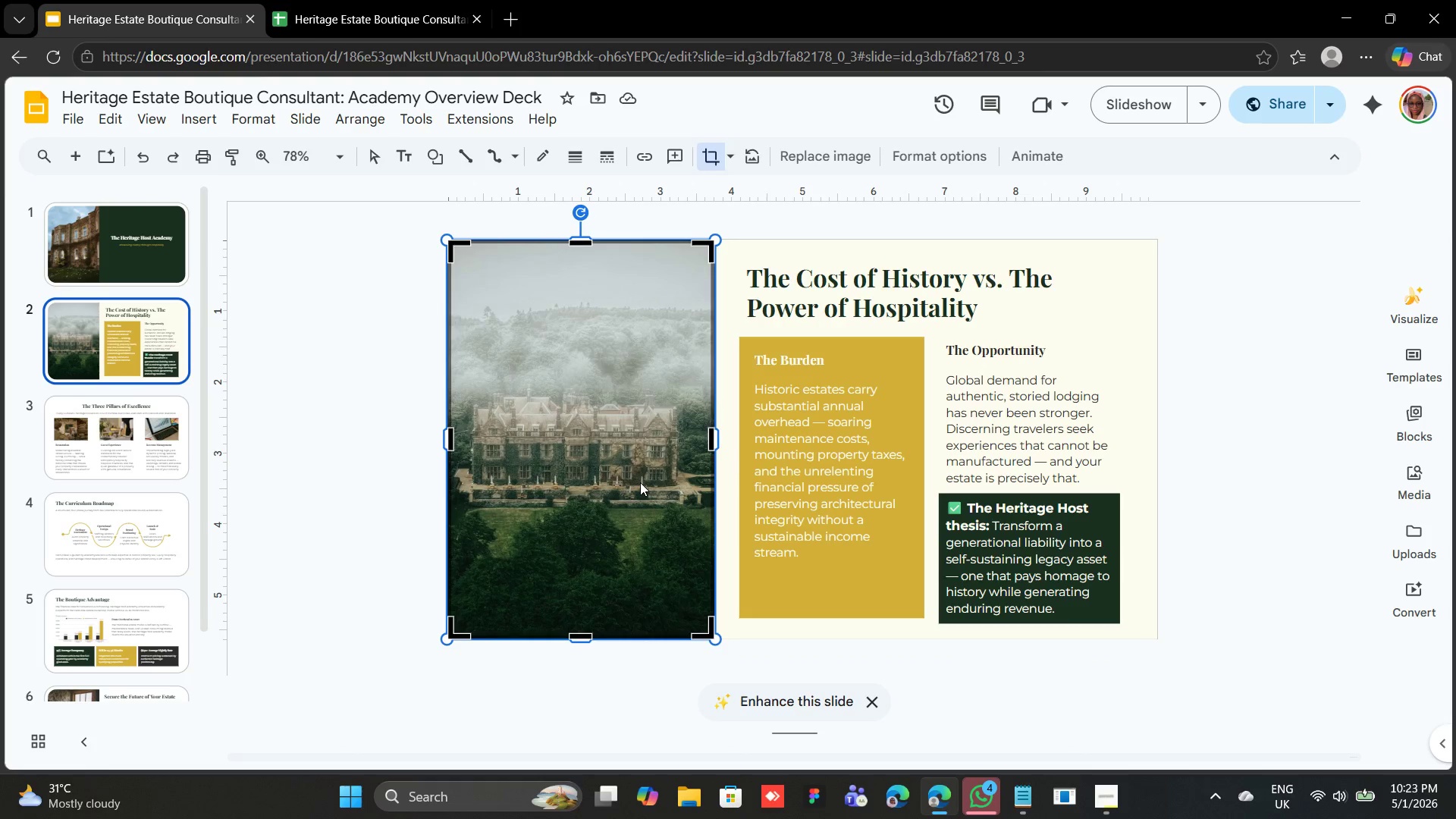 
triple_click([640, 482])
 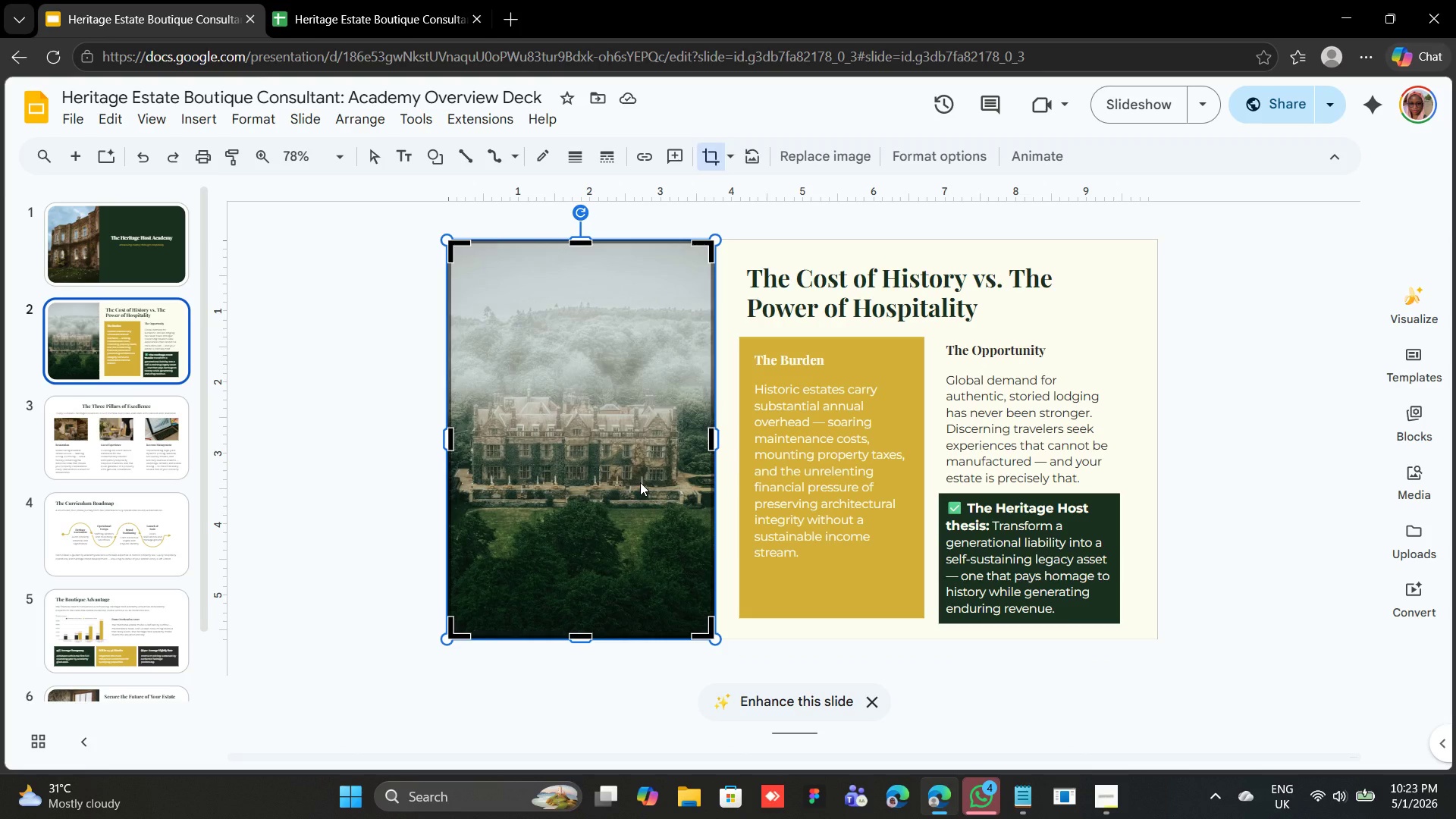 
triple_click([640, 482])
 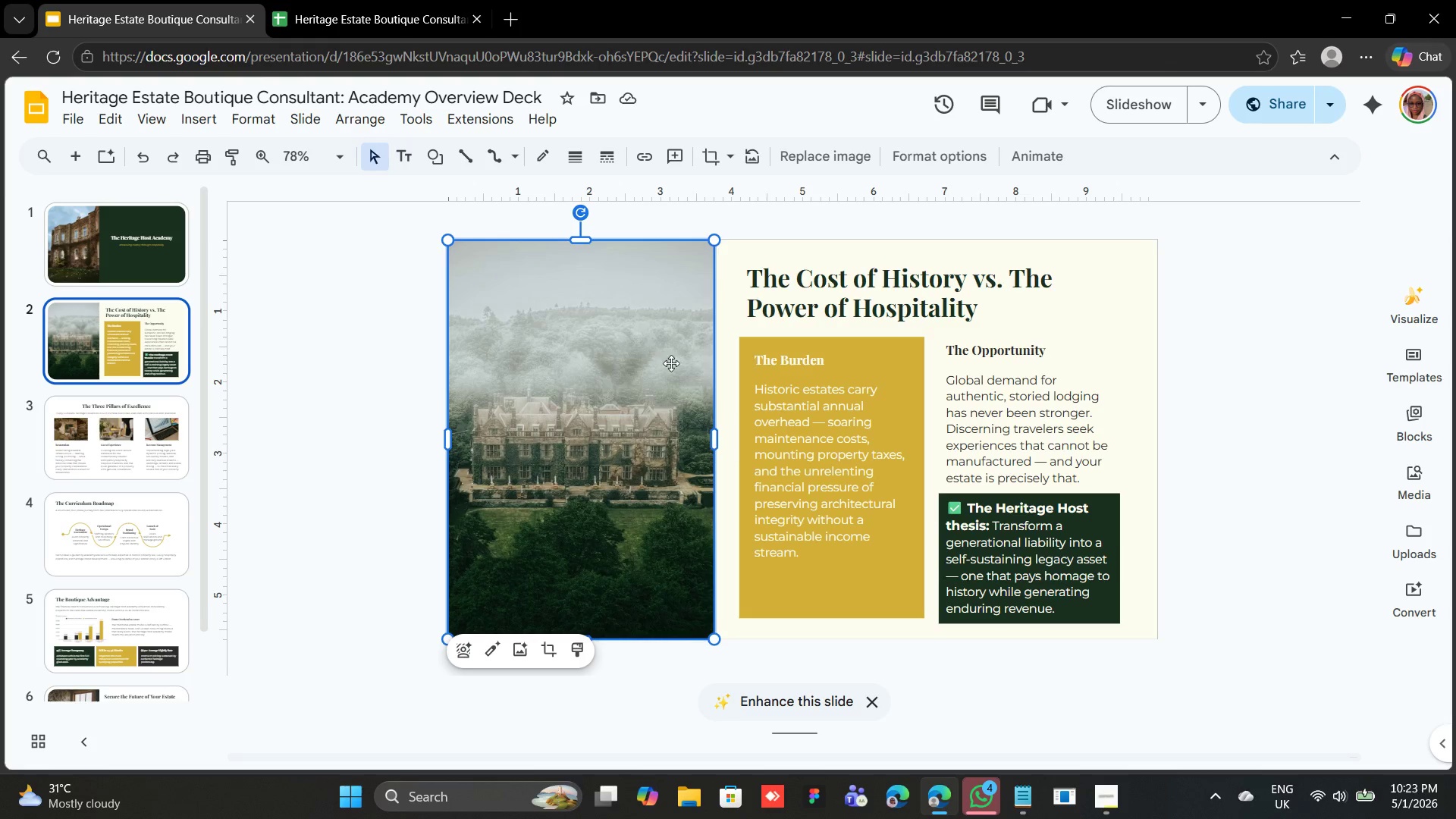 
double_click([670, 395])
 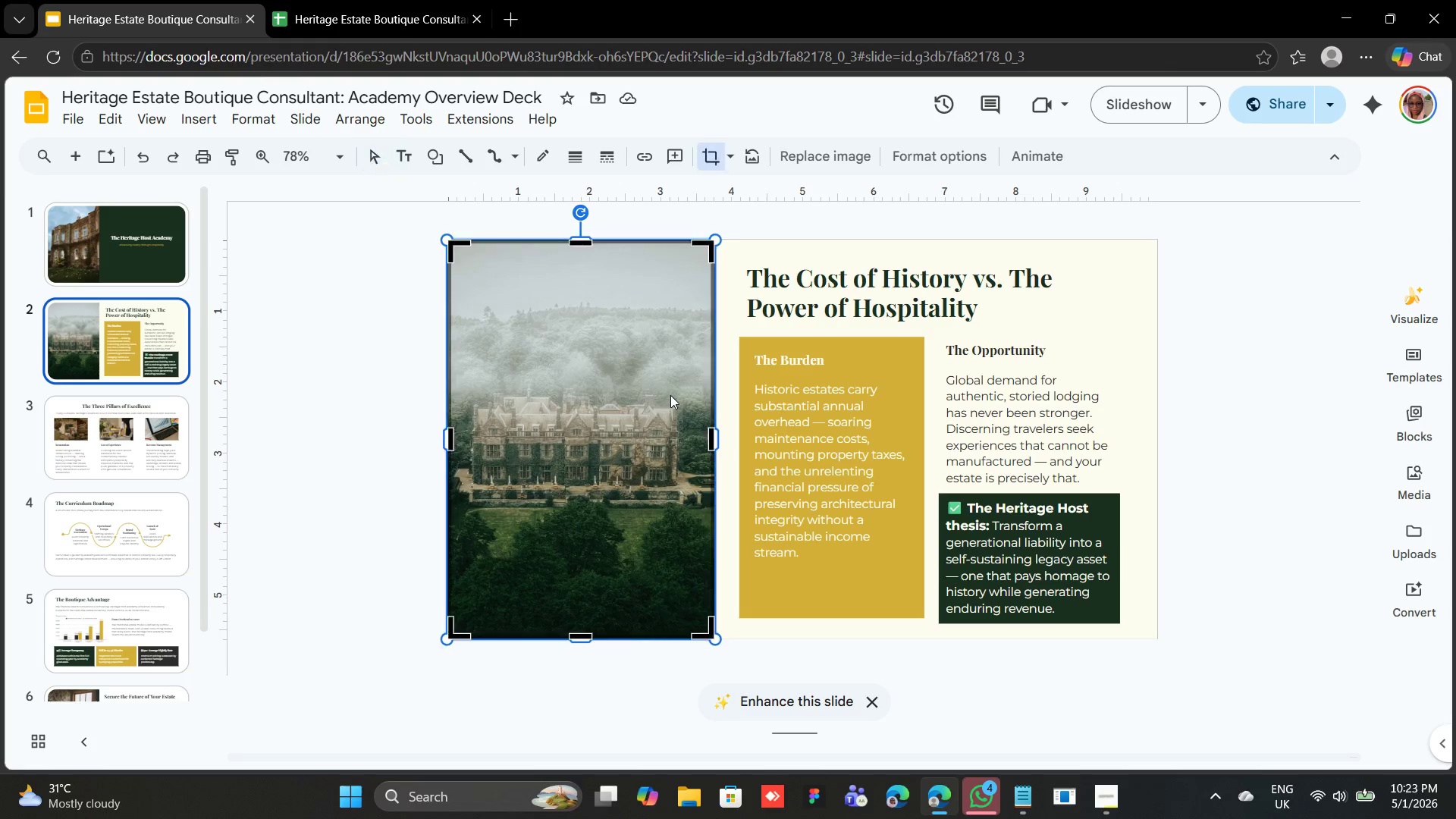 
triple_click([670, 395])
 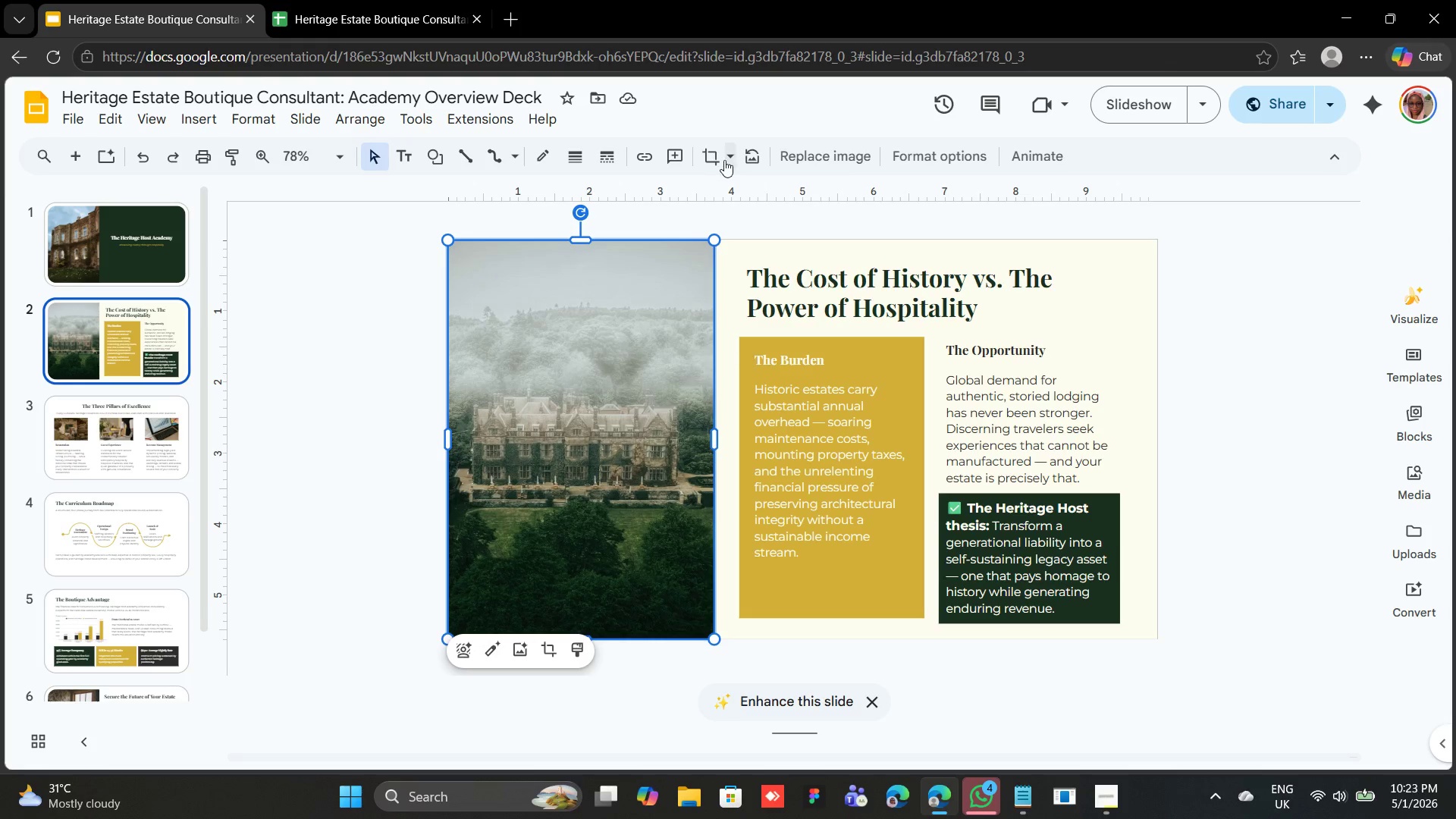 
double_click([598, 359])
 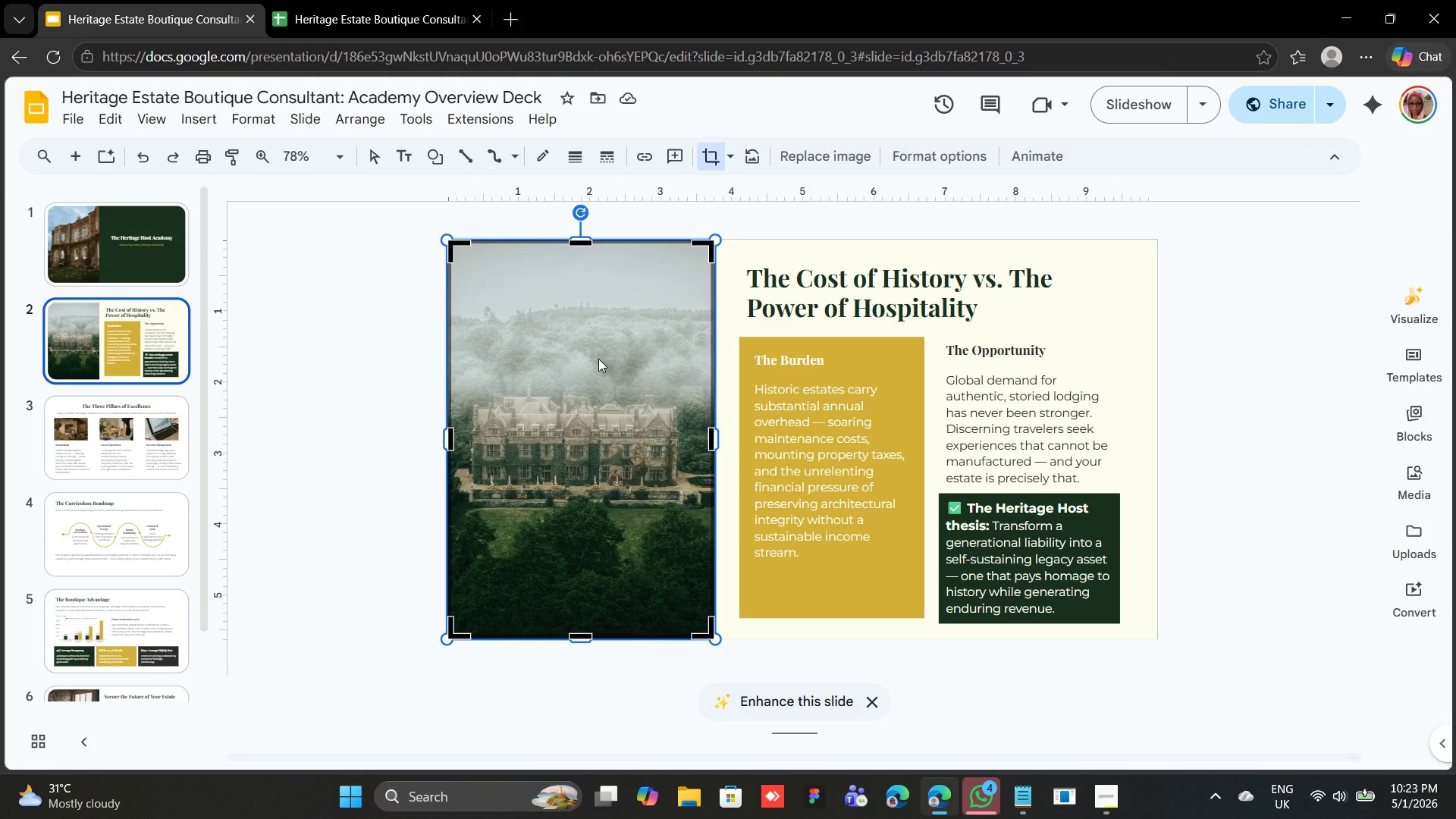 
triple_click([598, 359])
 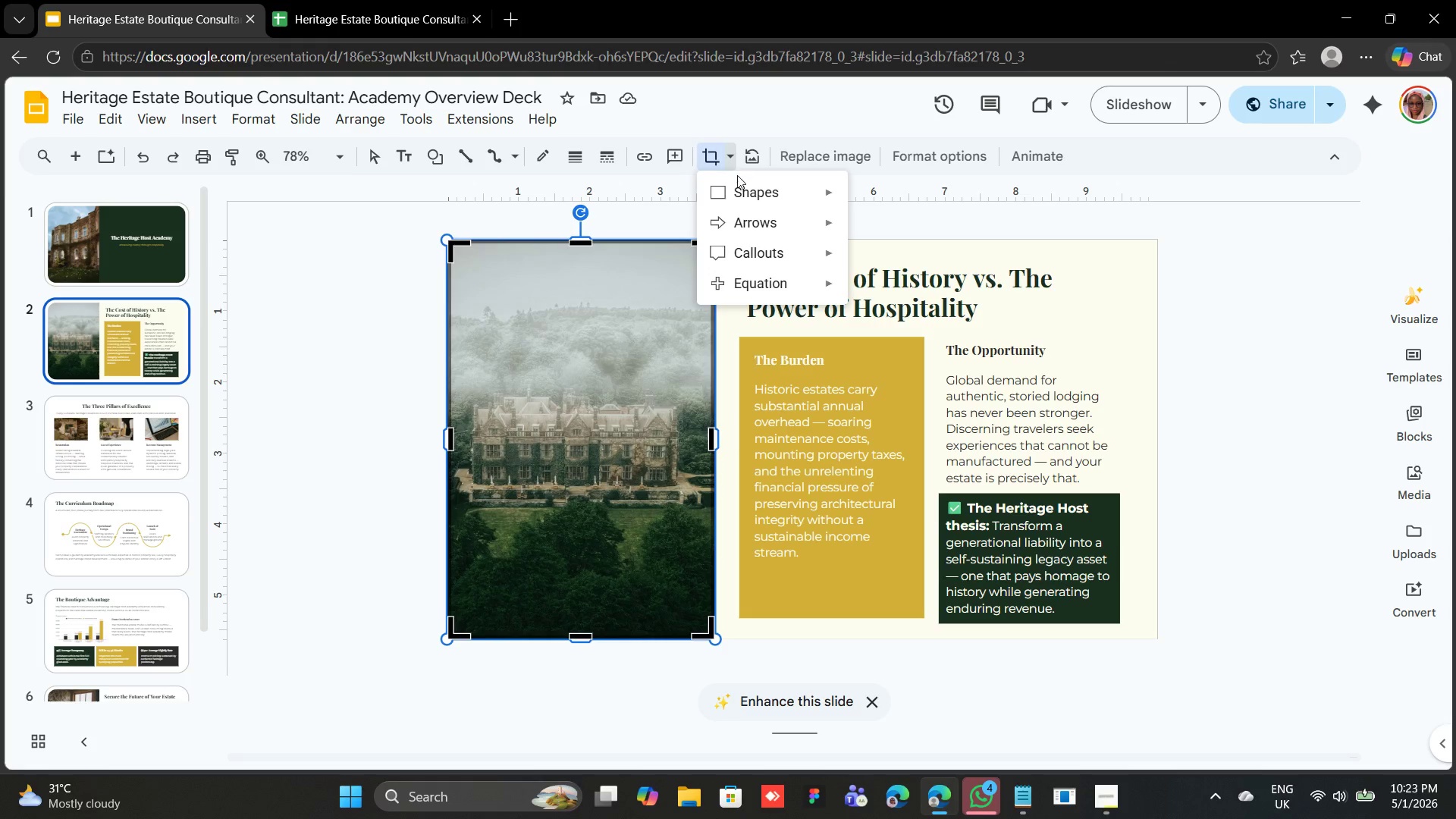 
left_click([741, 187])
 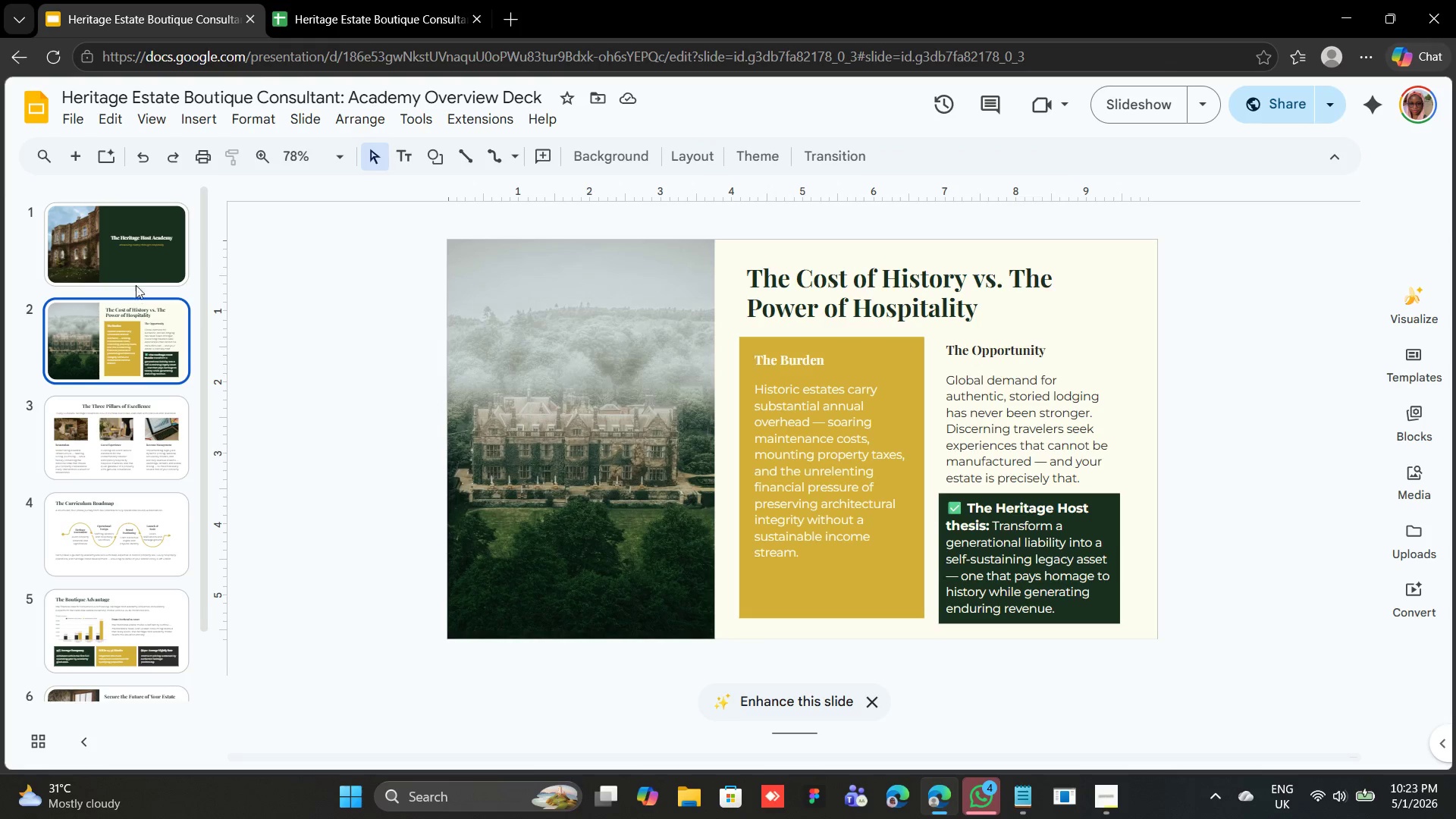 
wait(7.42)
 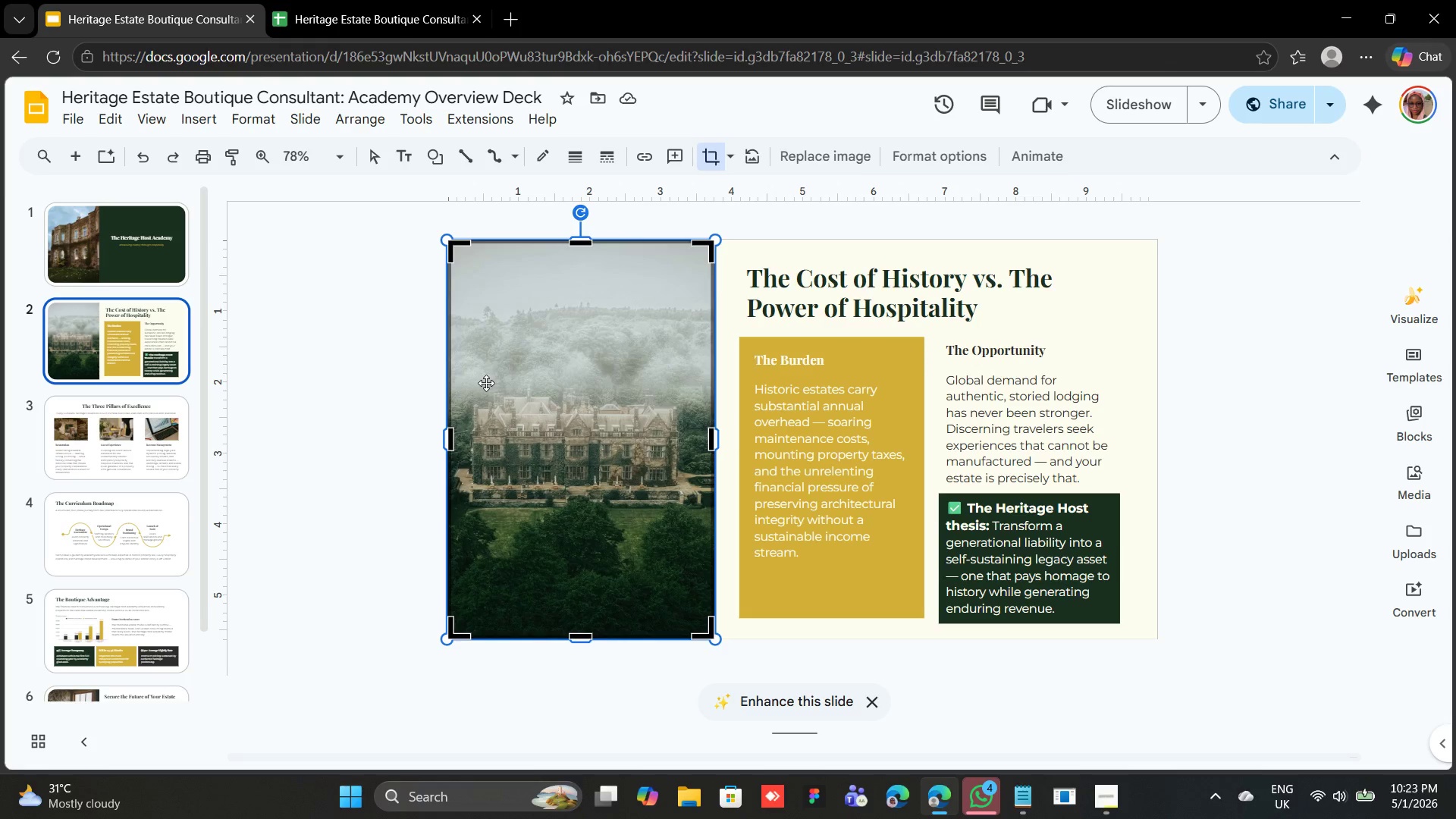 
double_click([624, 469])
 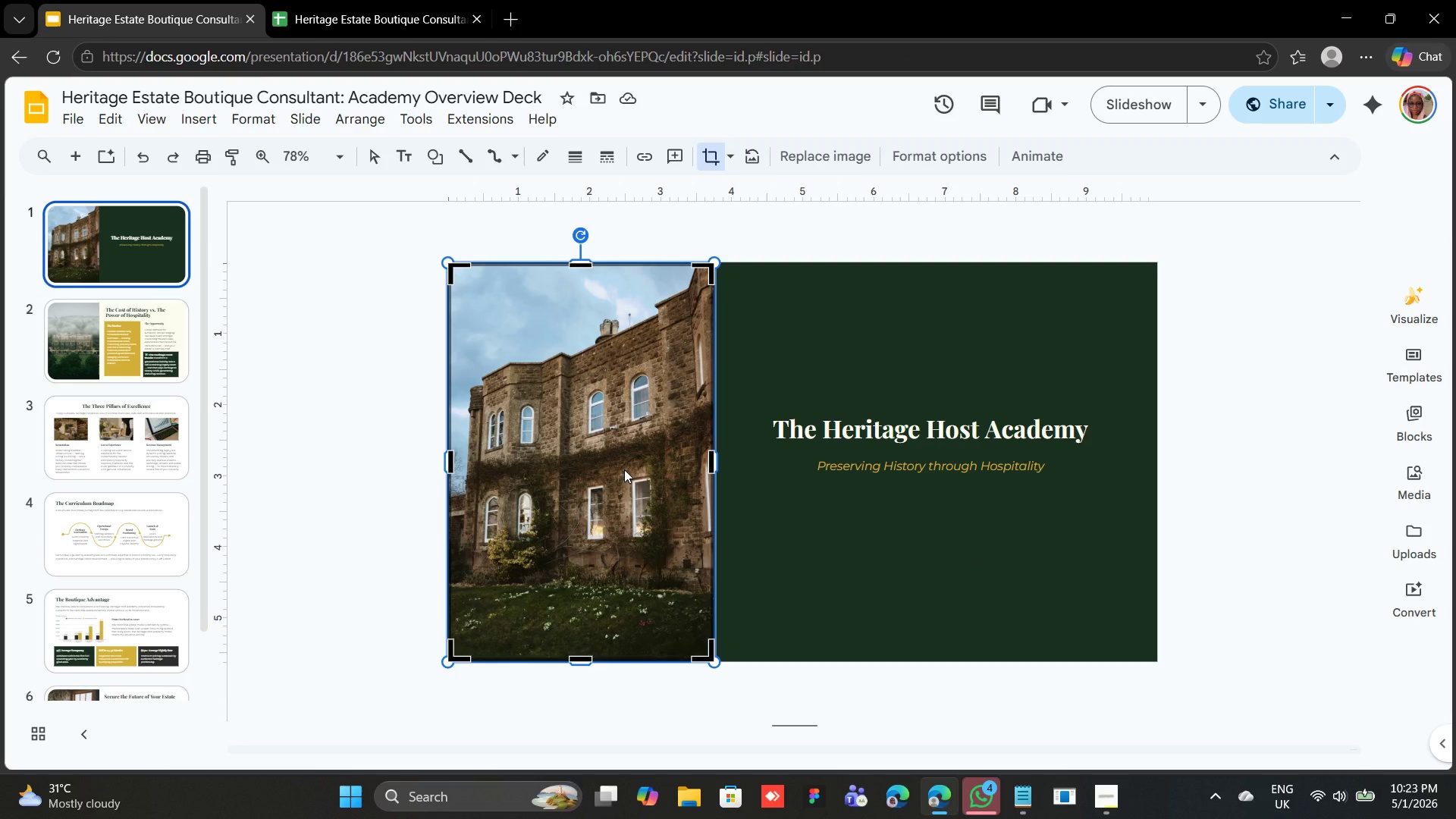 
triple_click([624, 469])
 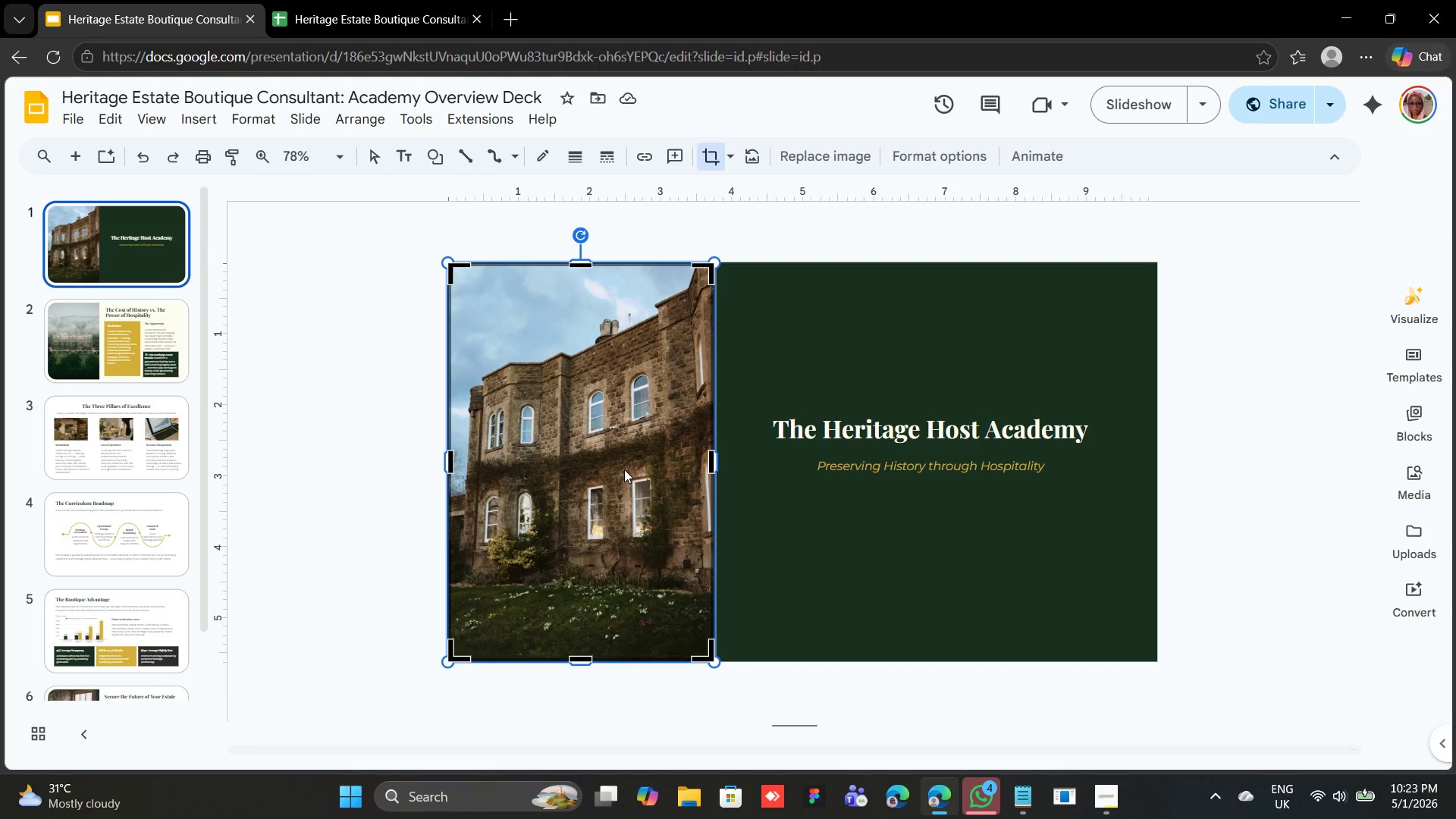 
triple_click([624, 469])
 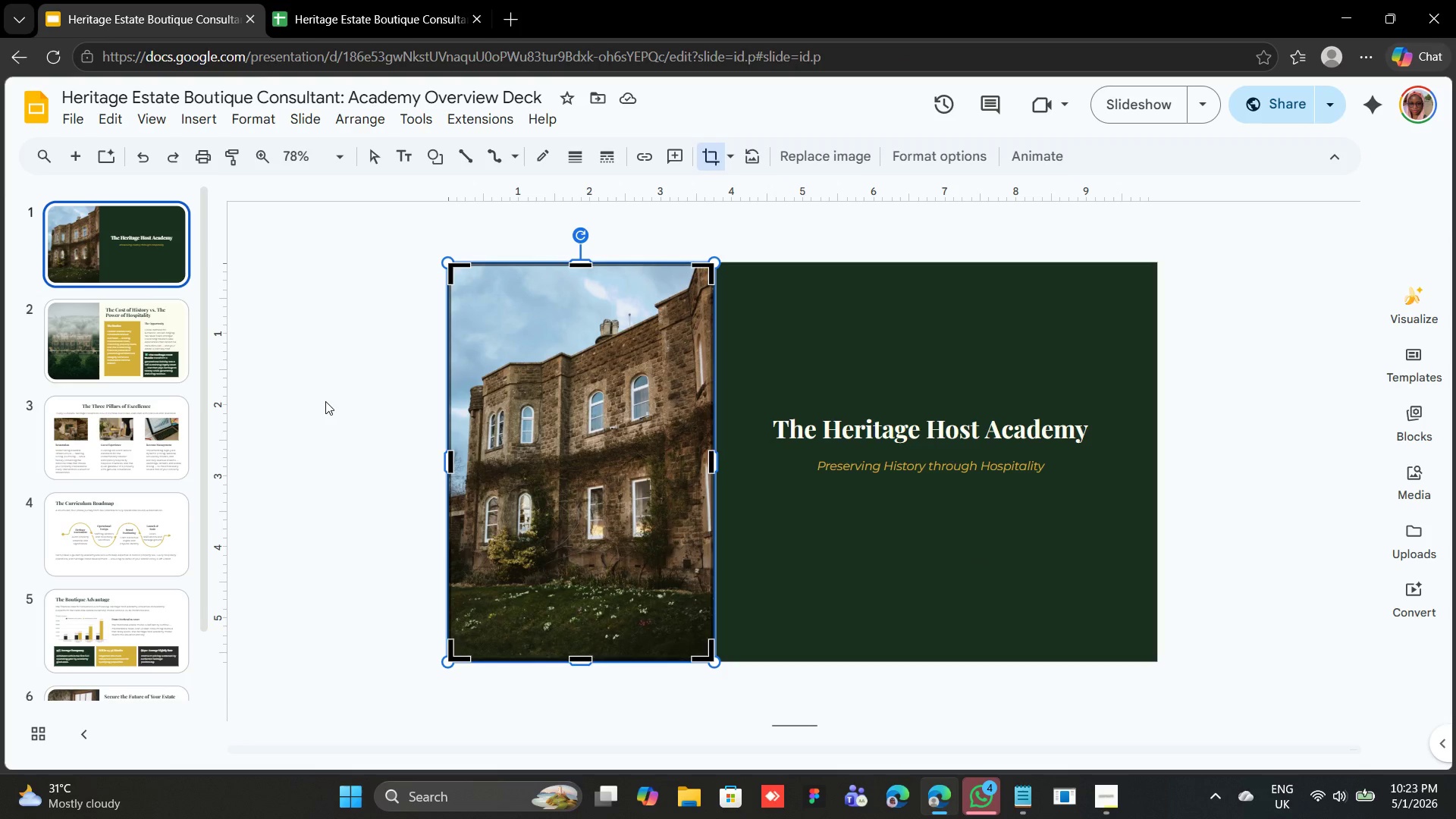 
left_click([325, 401])
 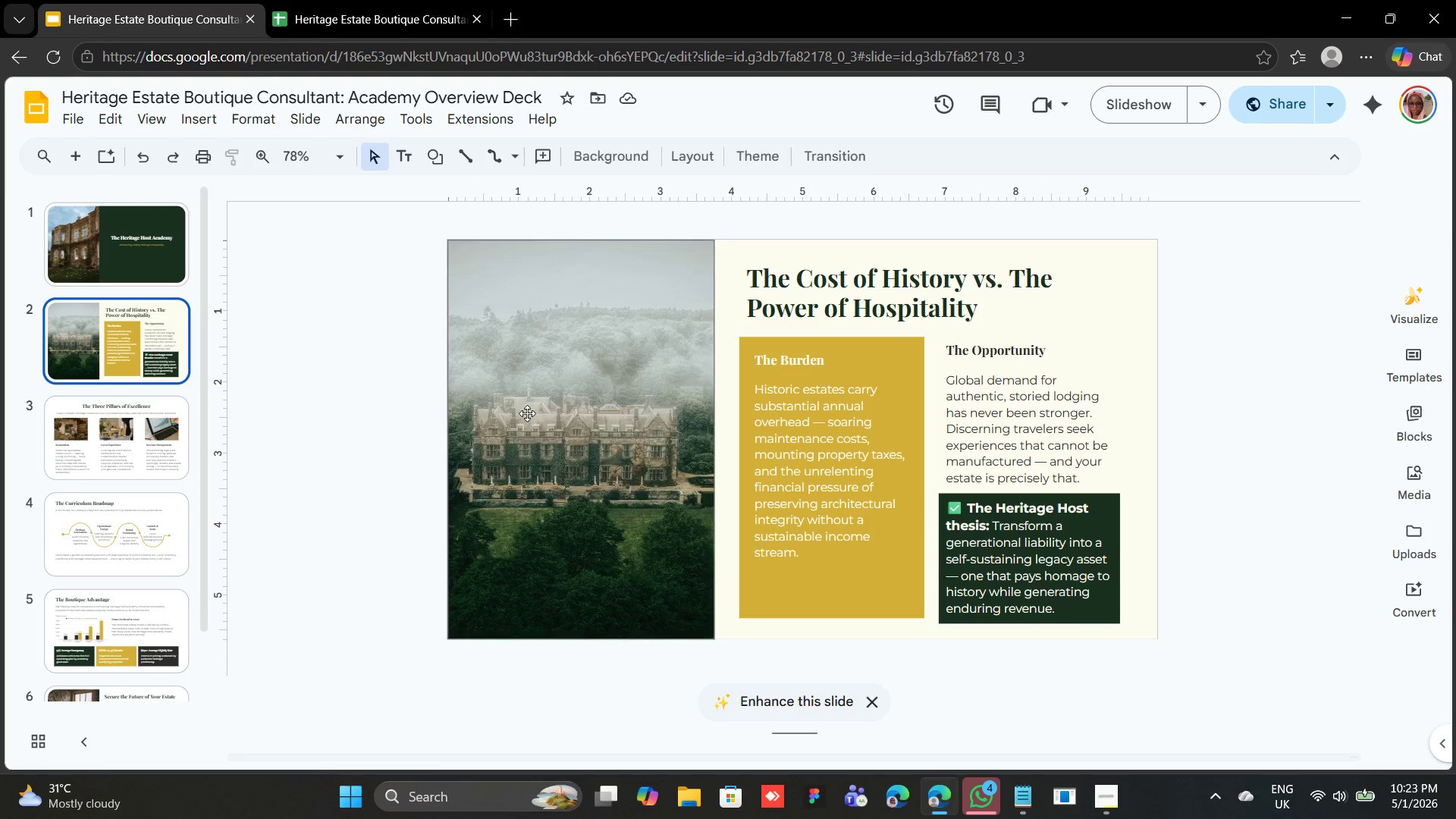 
wait(5.78)
 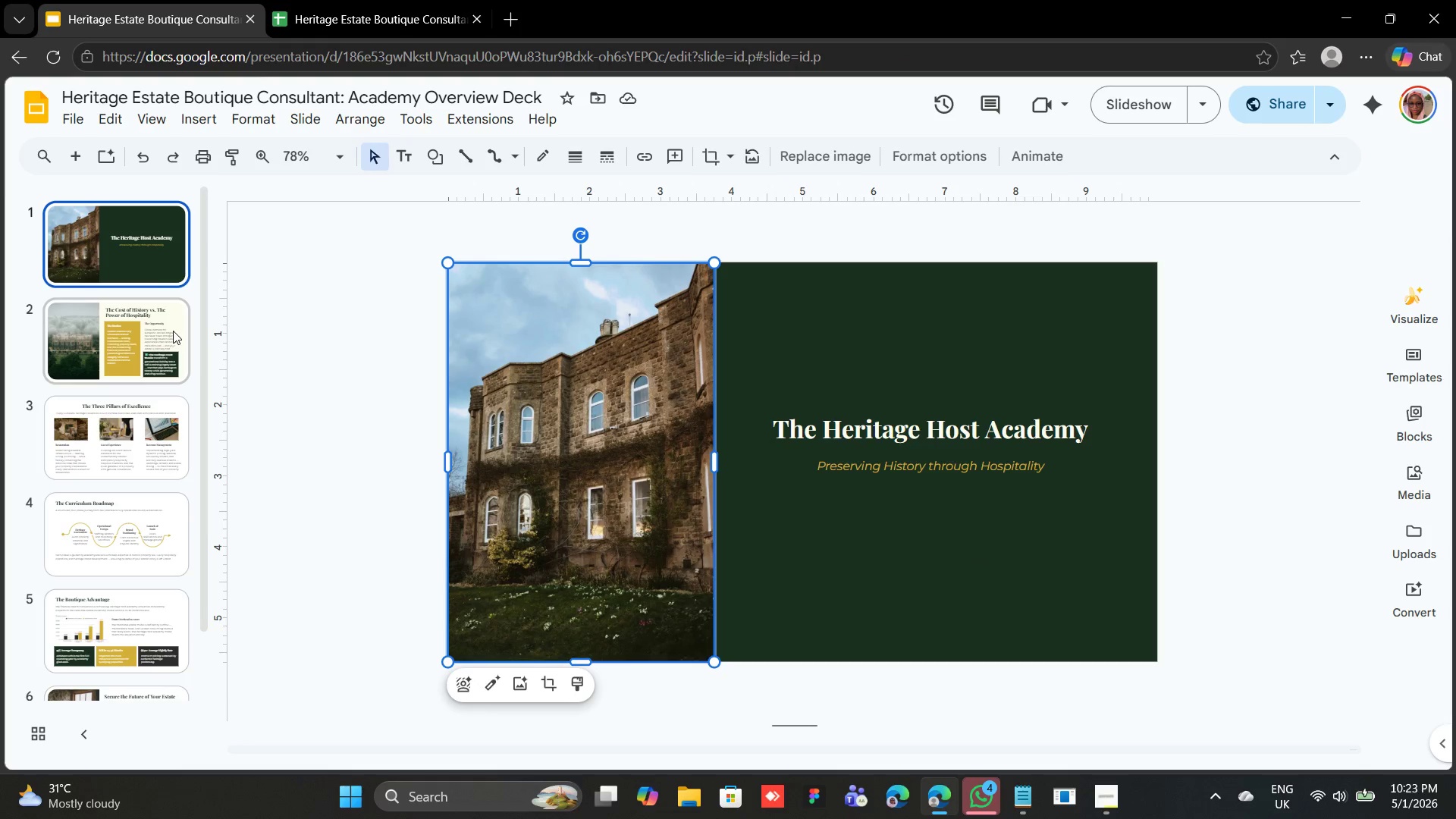 
left_click([484, 657])
 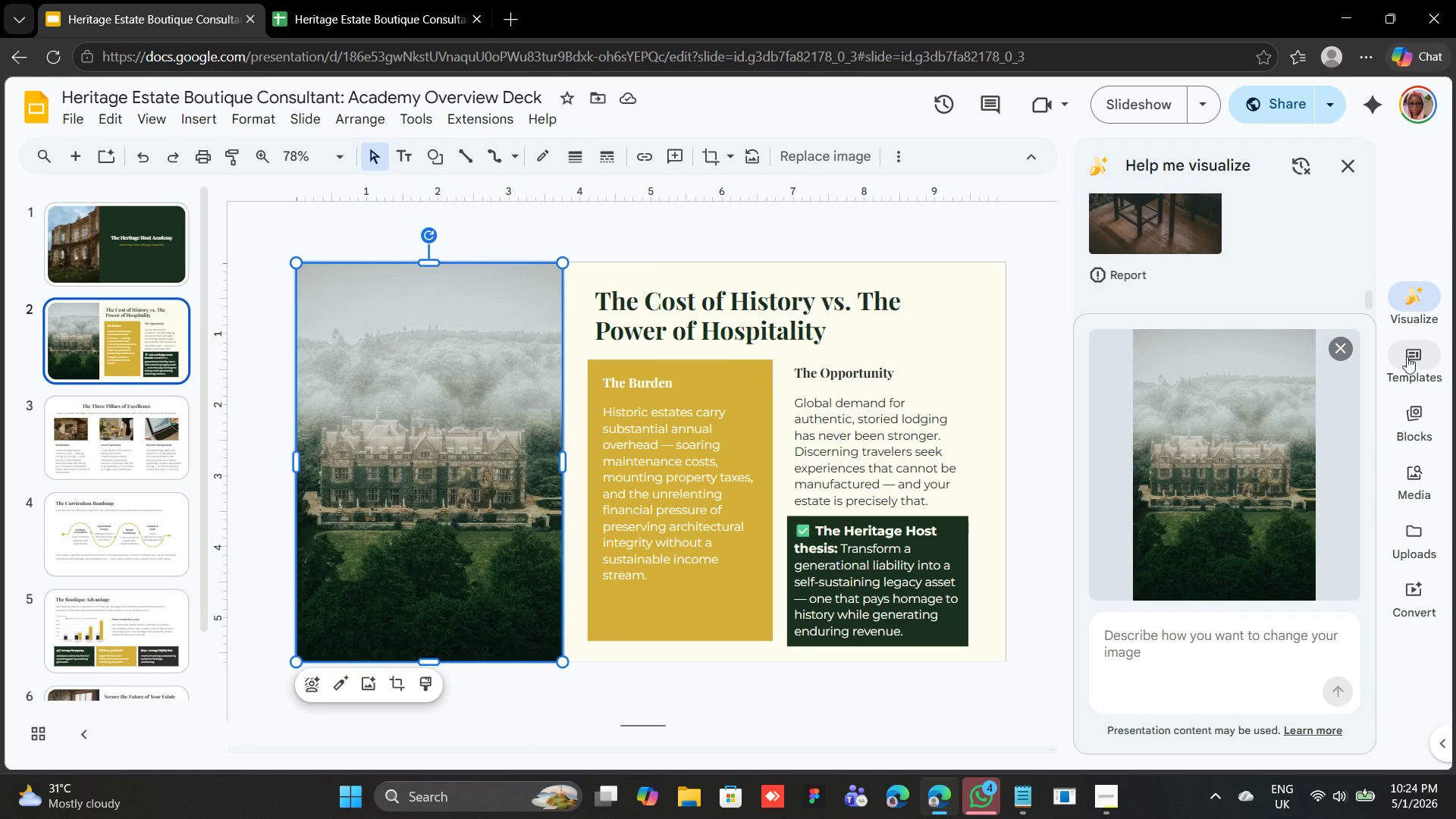 
left_click([1332, 353])
 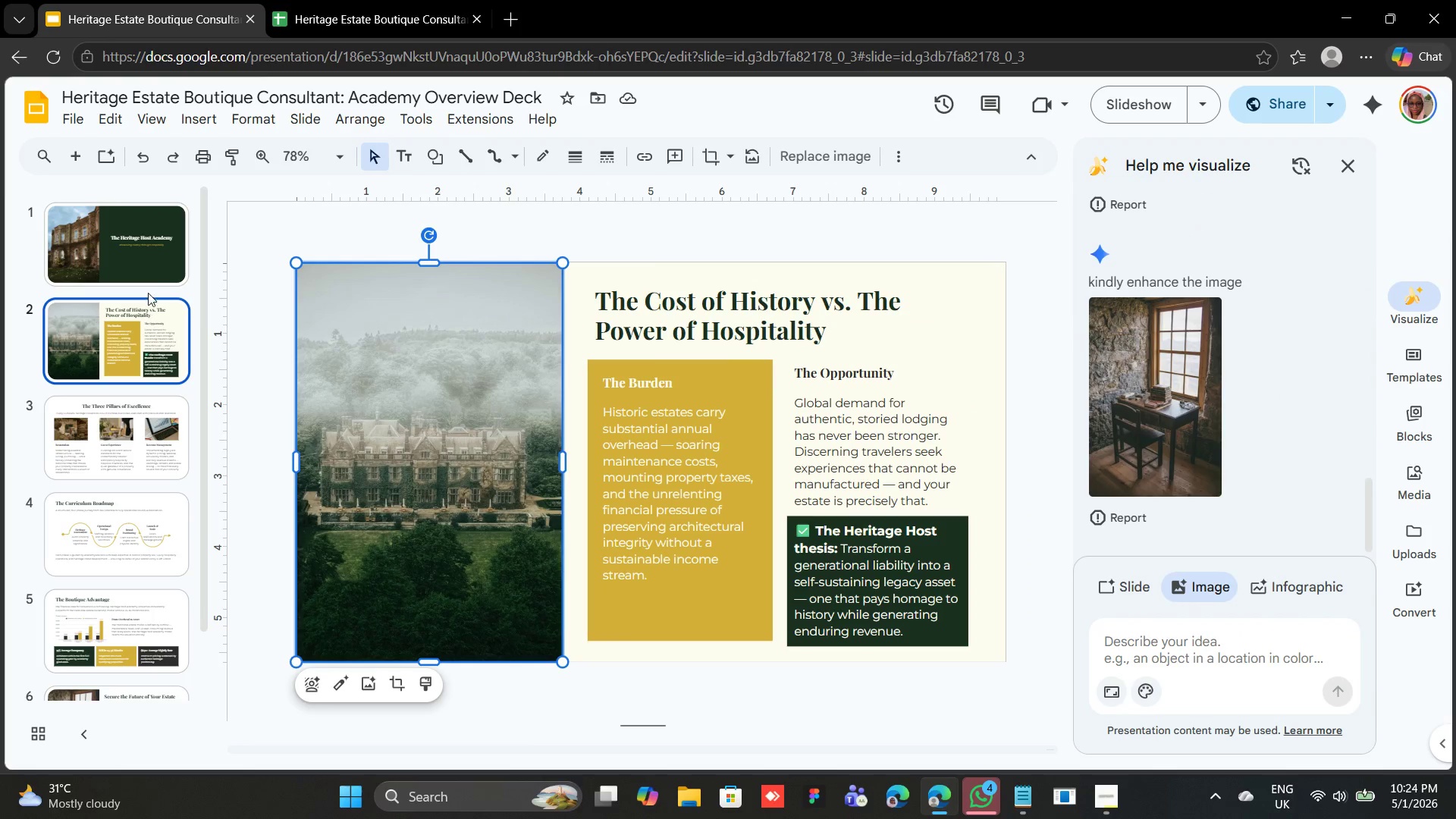 
left_click([148, 261])
 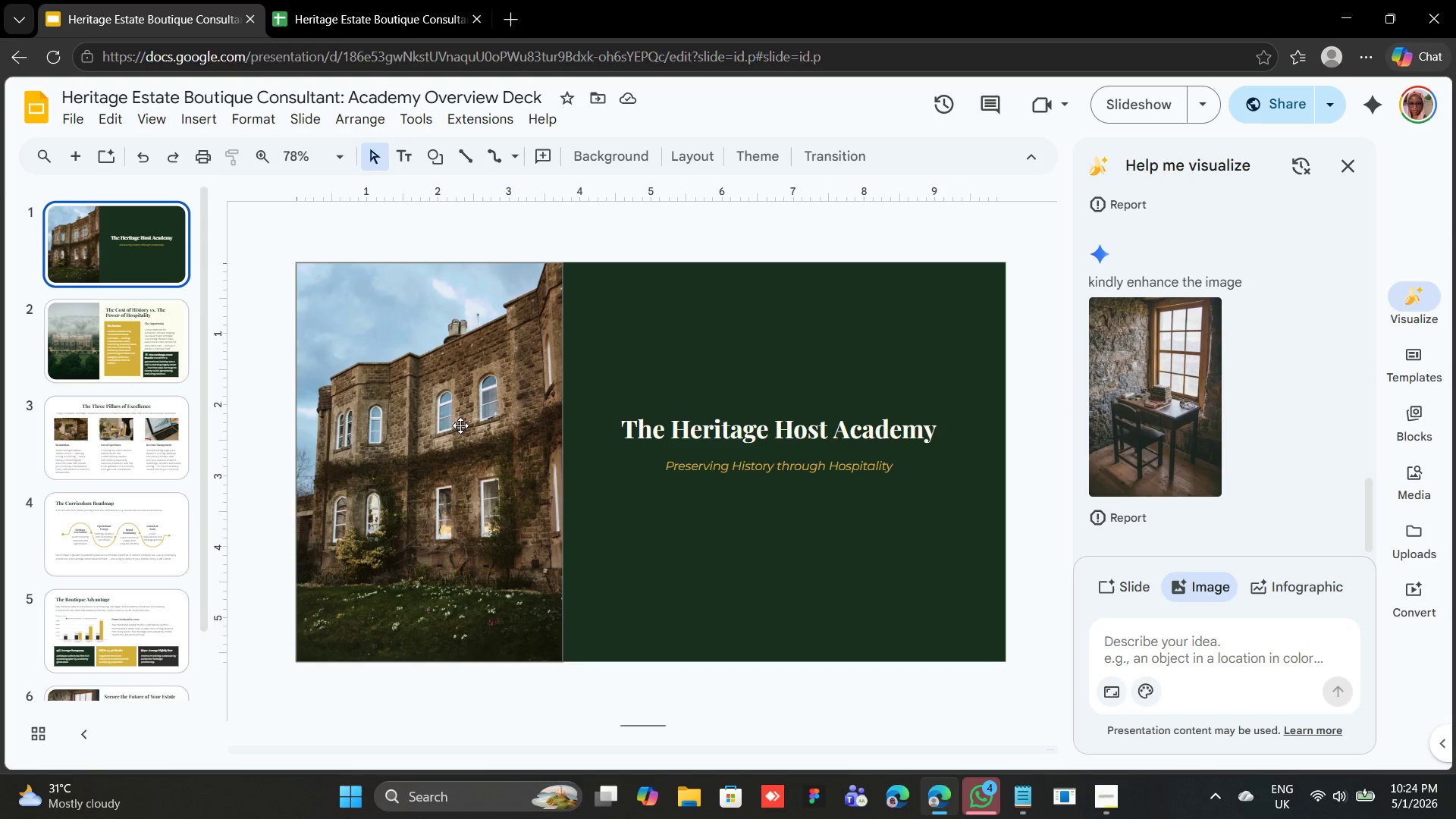 
left_click([459, 425])
 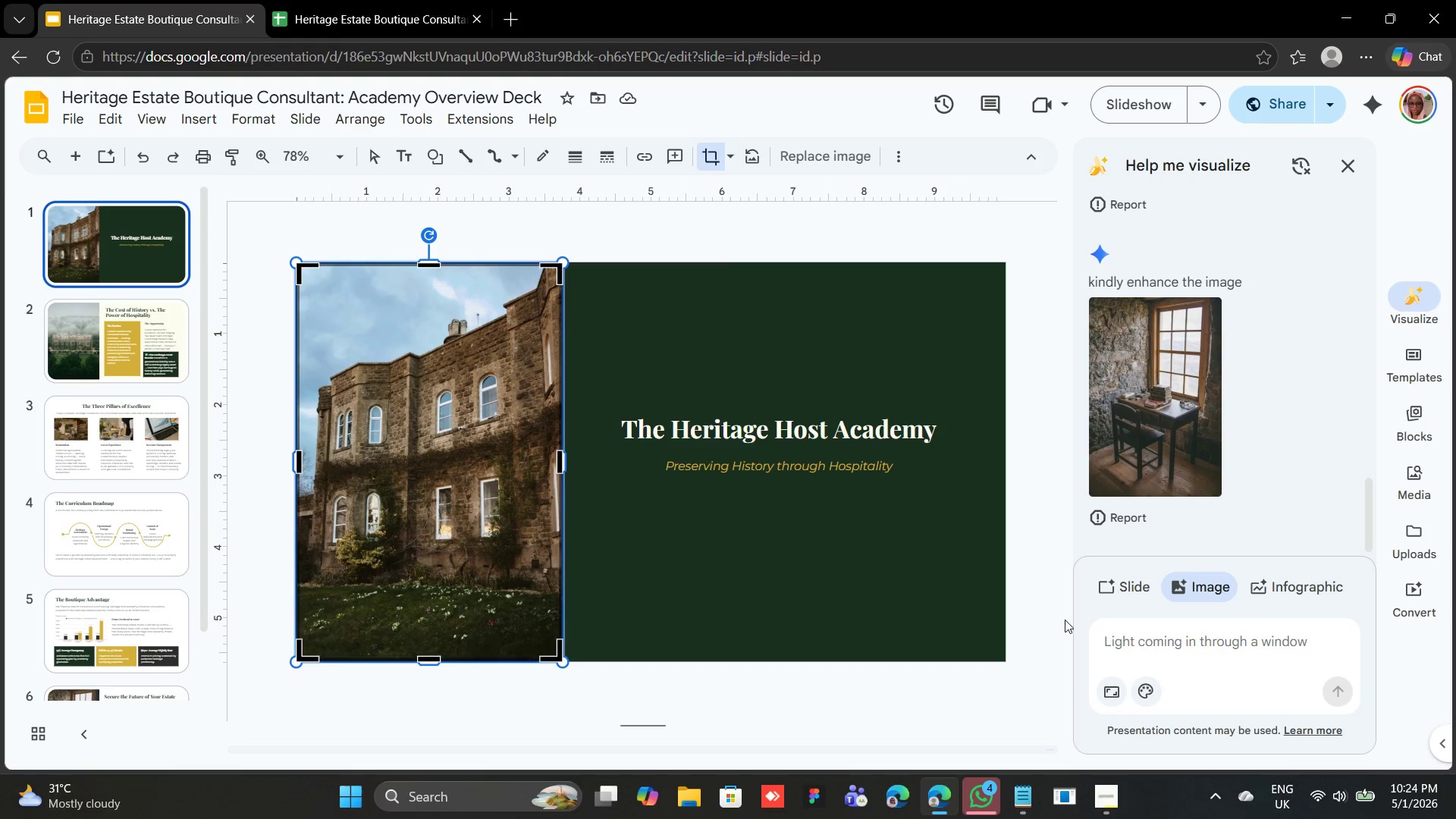 
left_click([414, 634])
 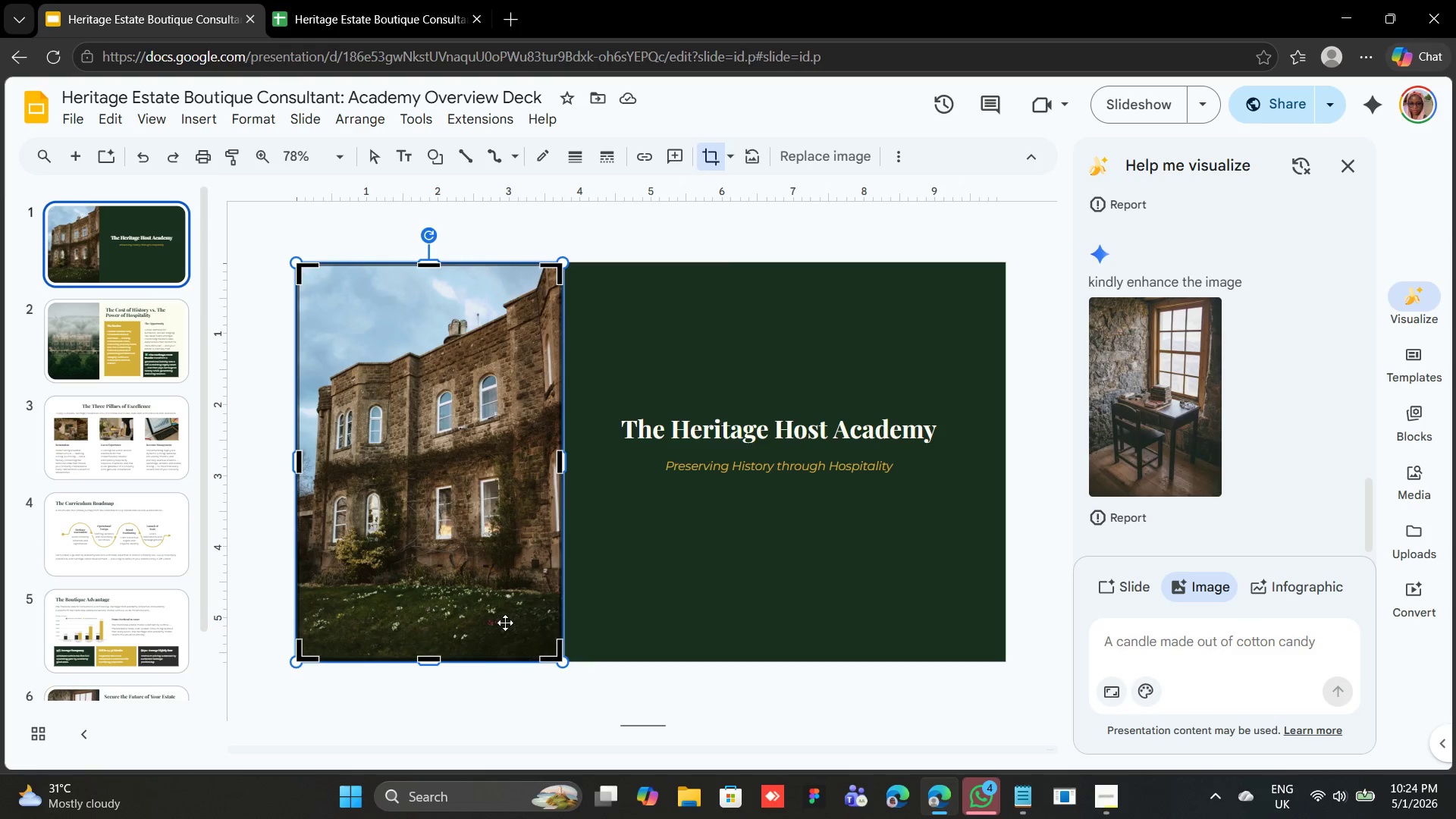 
wait(5.02)
 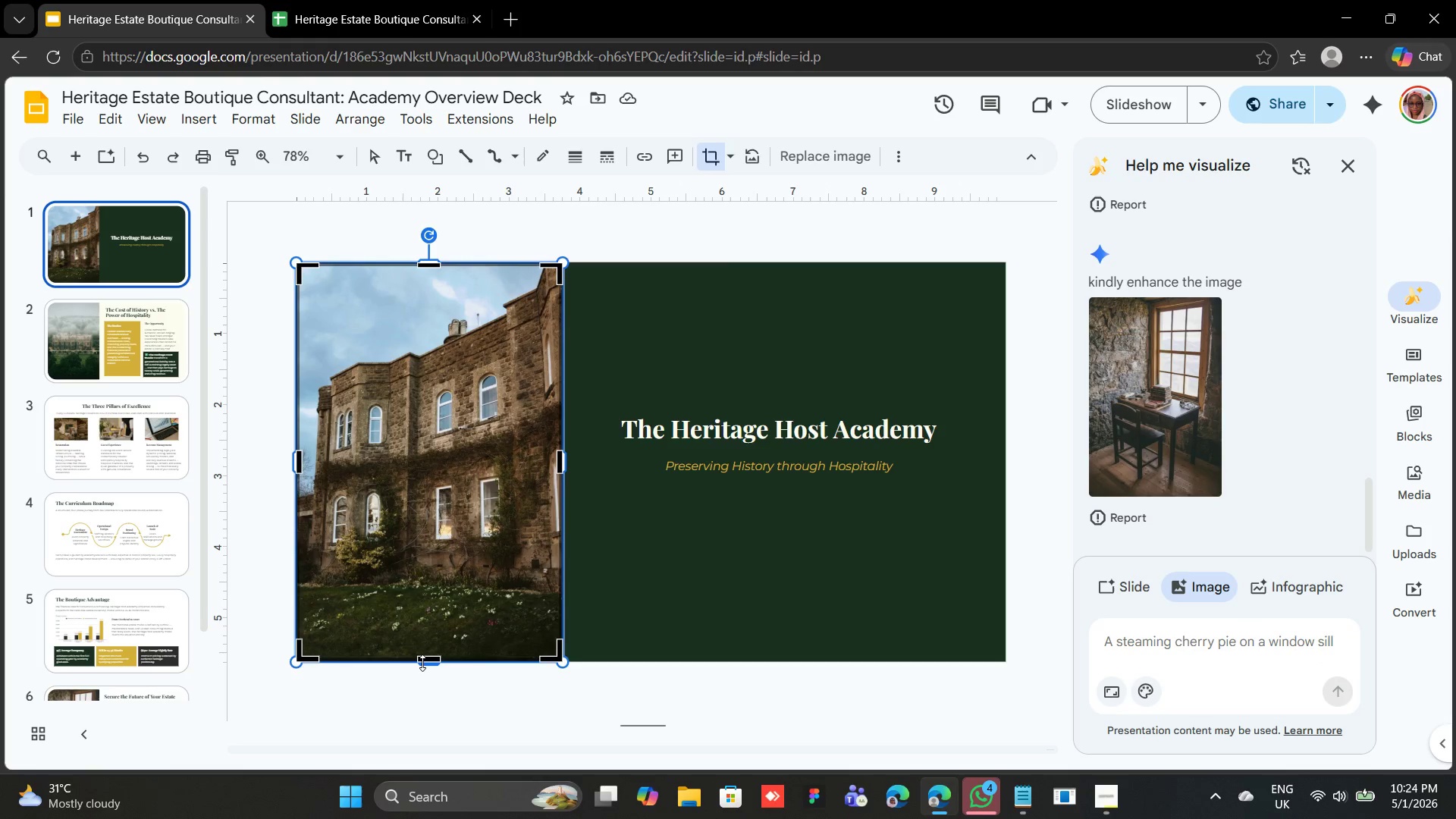 
left_click([135, 351])
 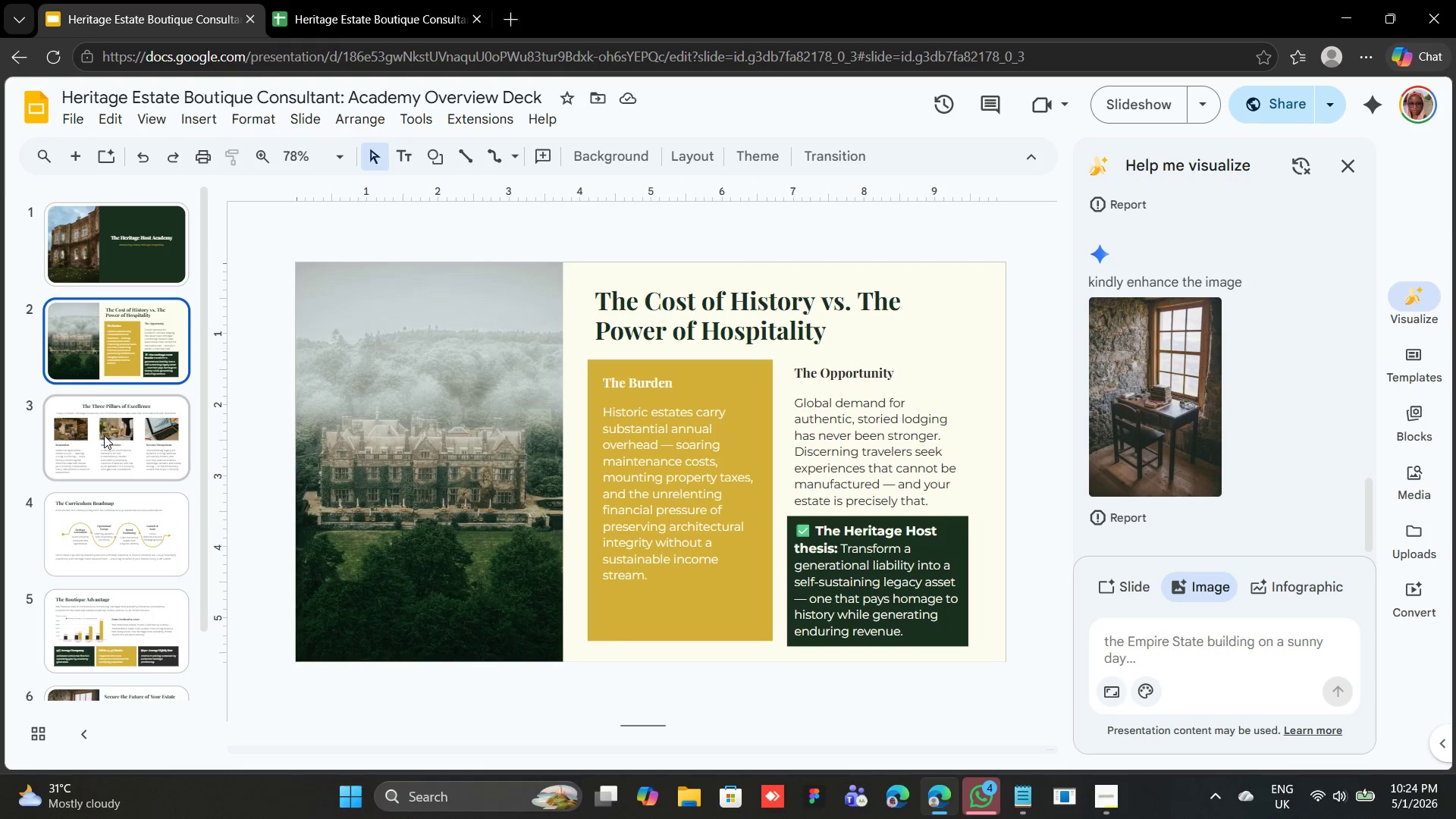 
double_click([441, 461])
 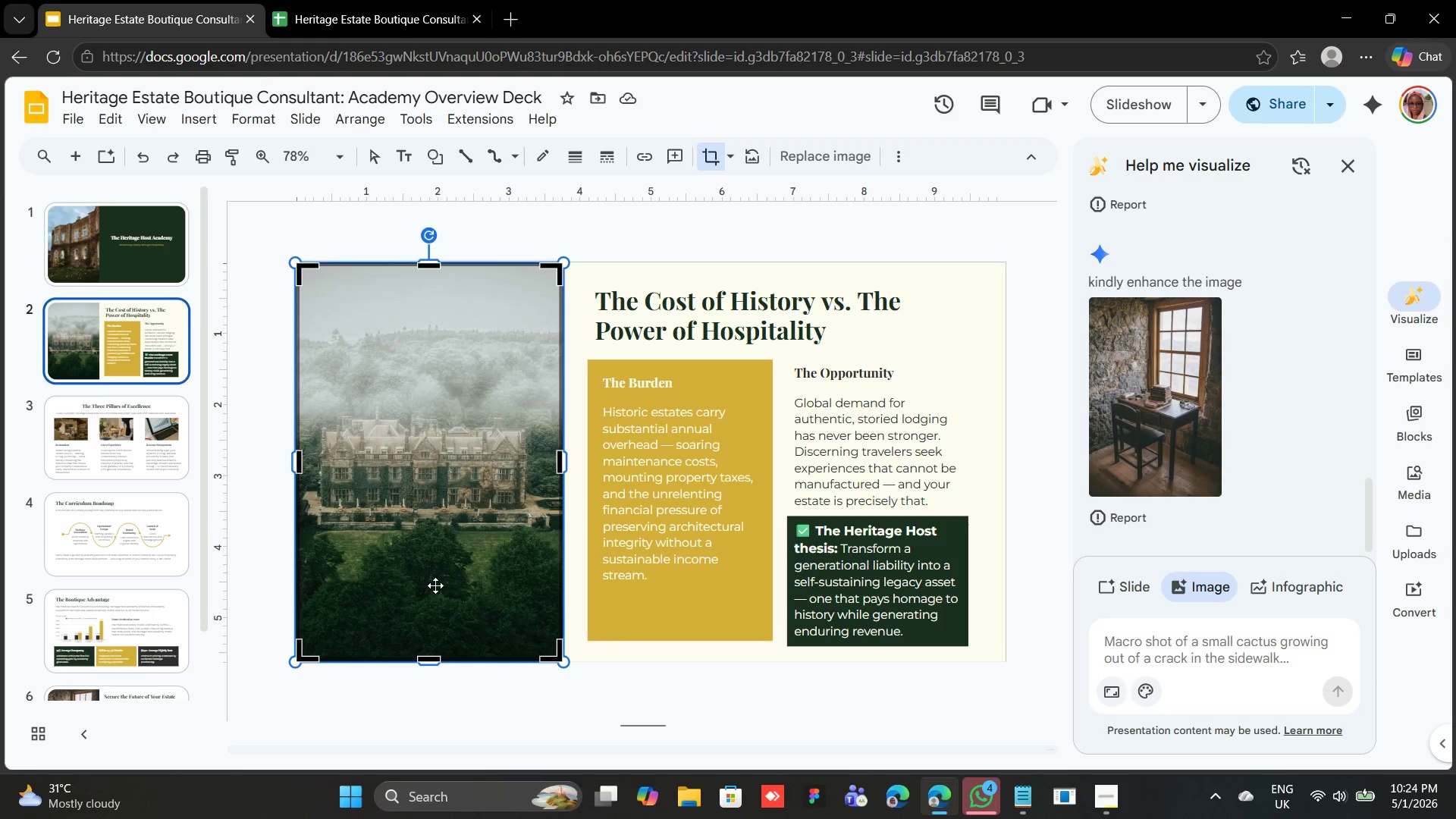 
double_click([436, 584])
 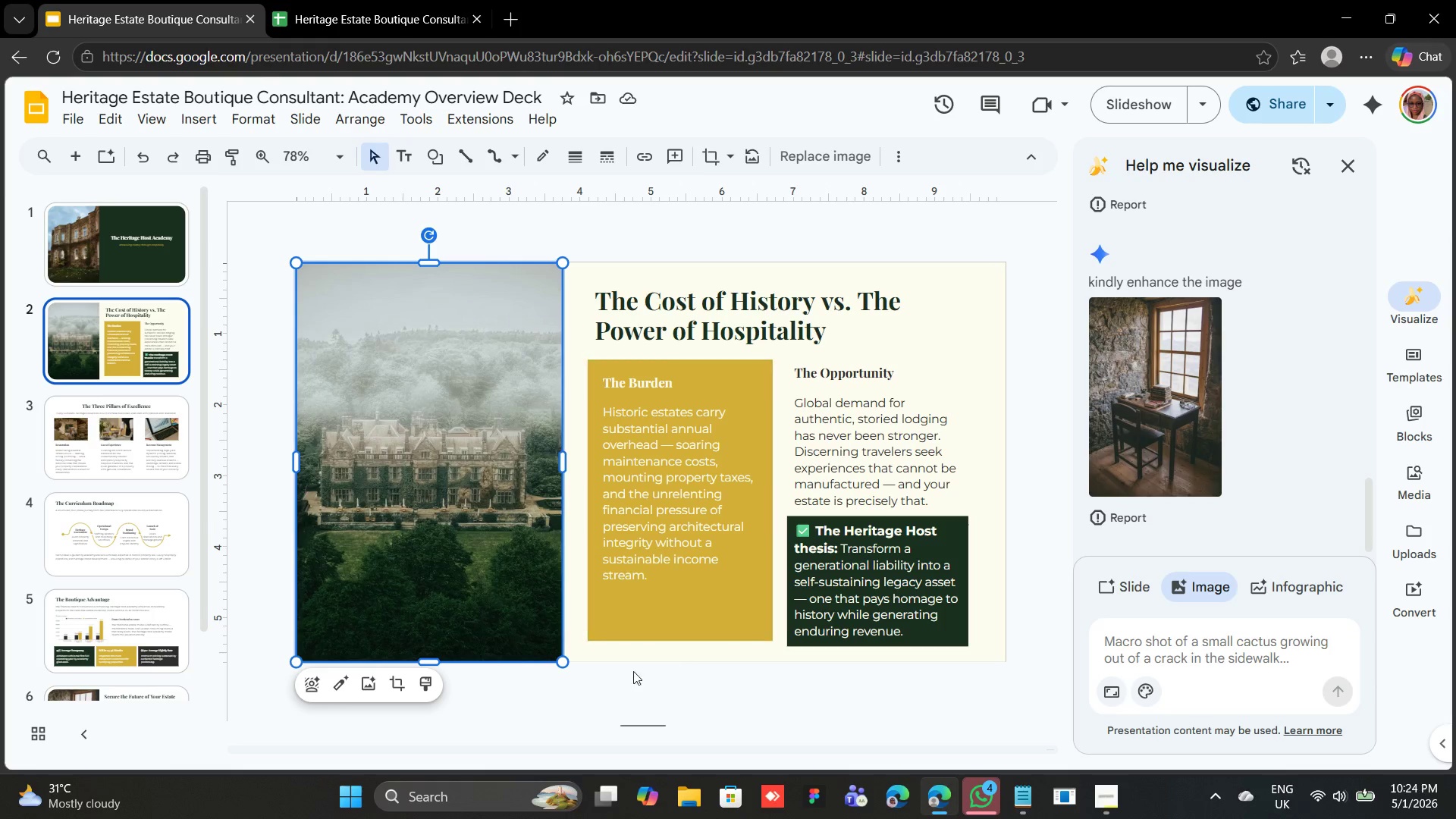 
left_click([412, 570])
 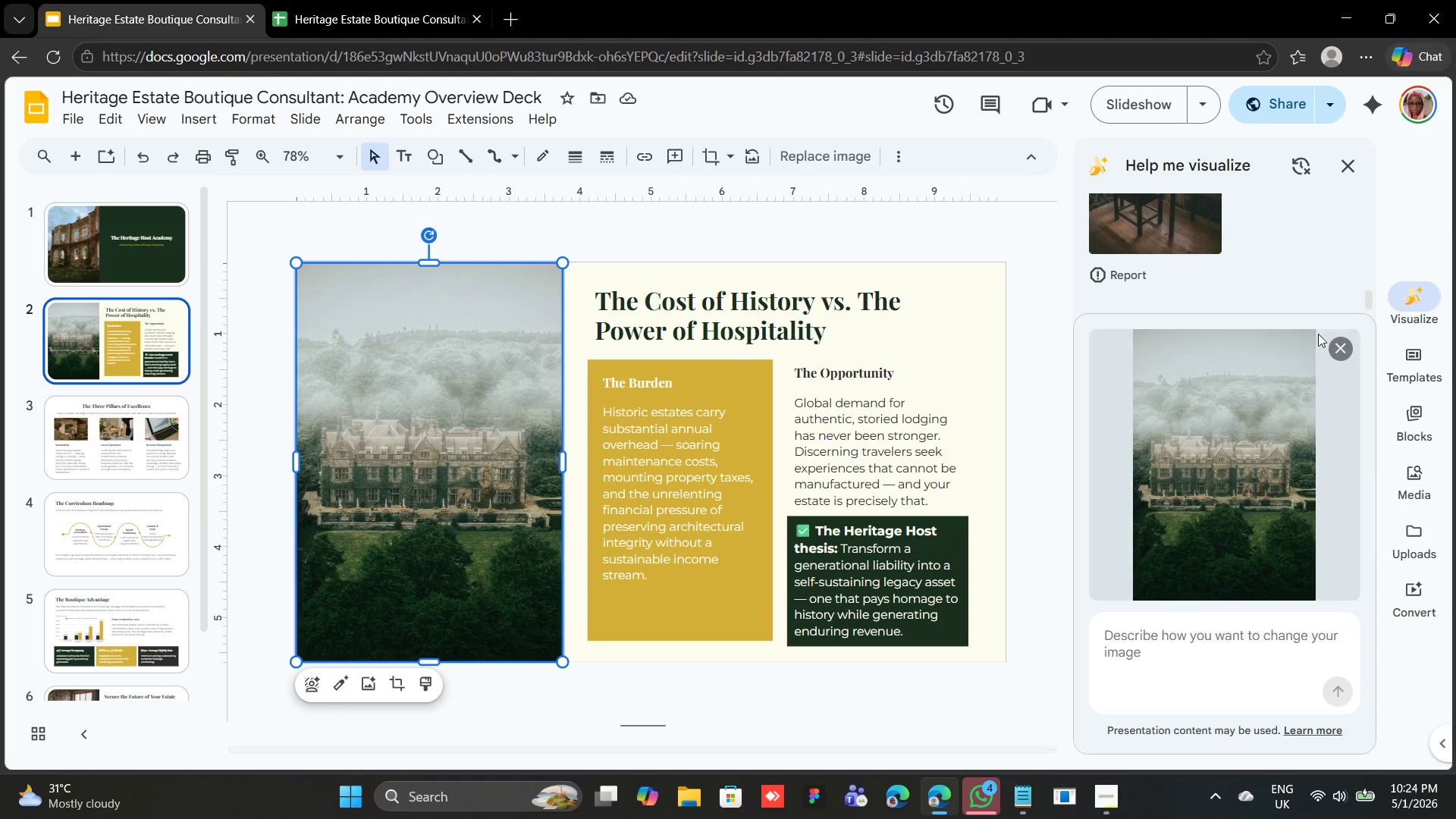 
wait(5.62)
 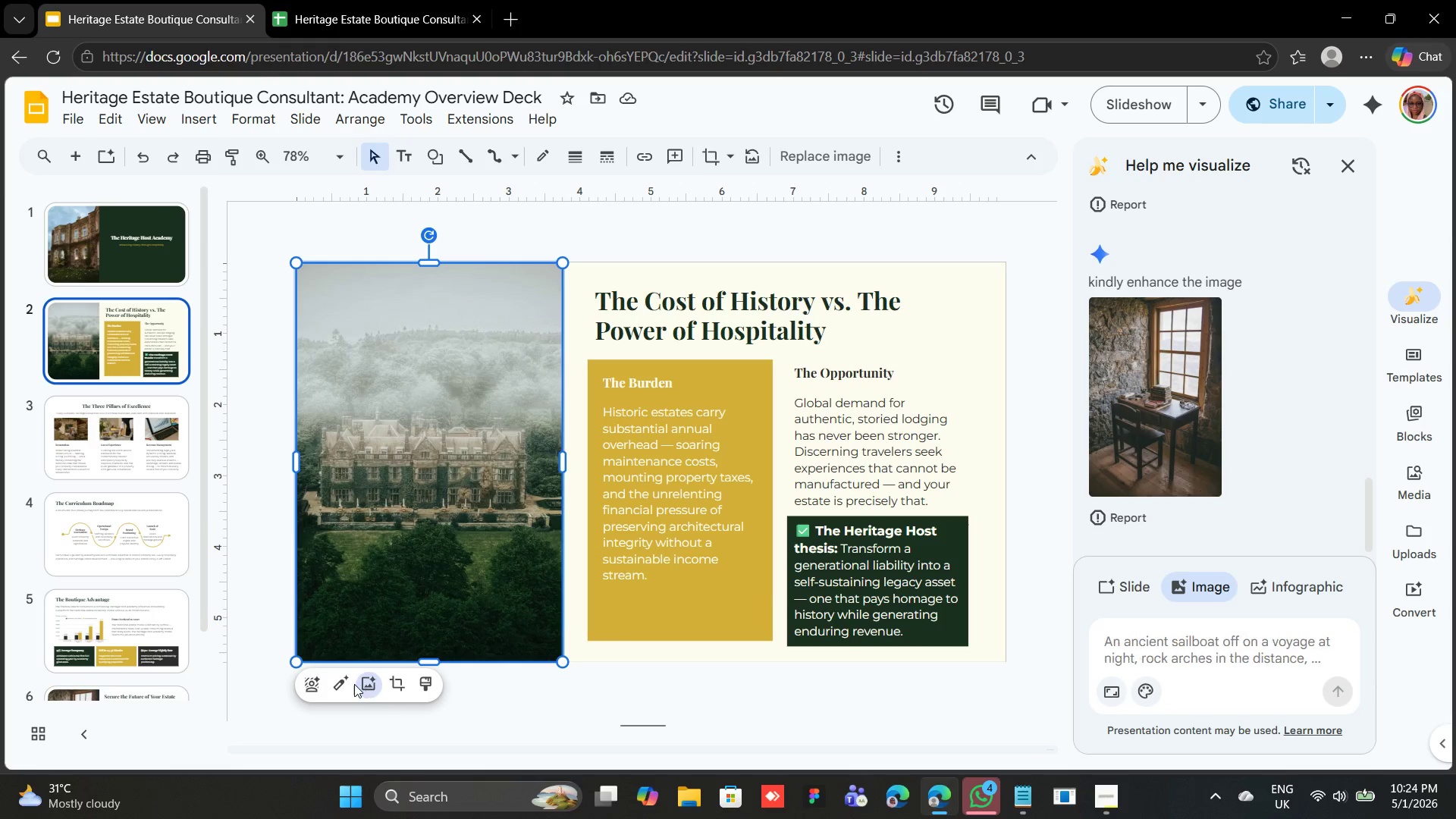 
scroll: coordinate [1257, 325], scroll_direction: up, amount: 20.0
 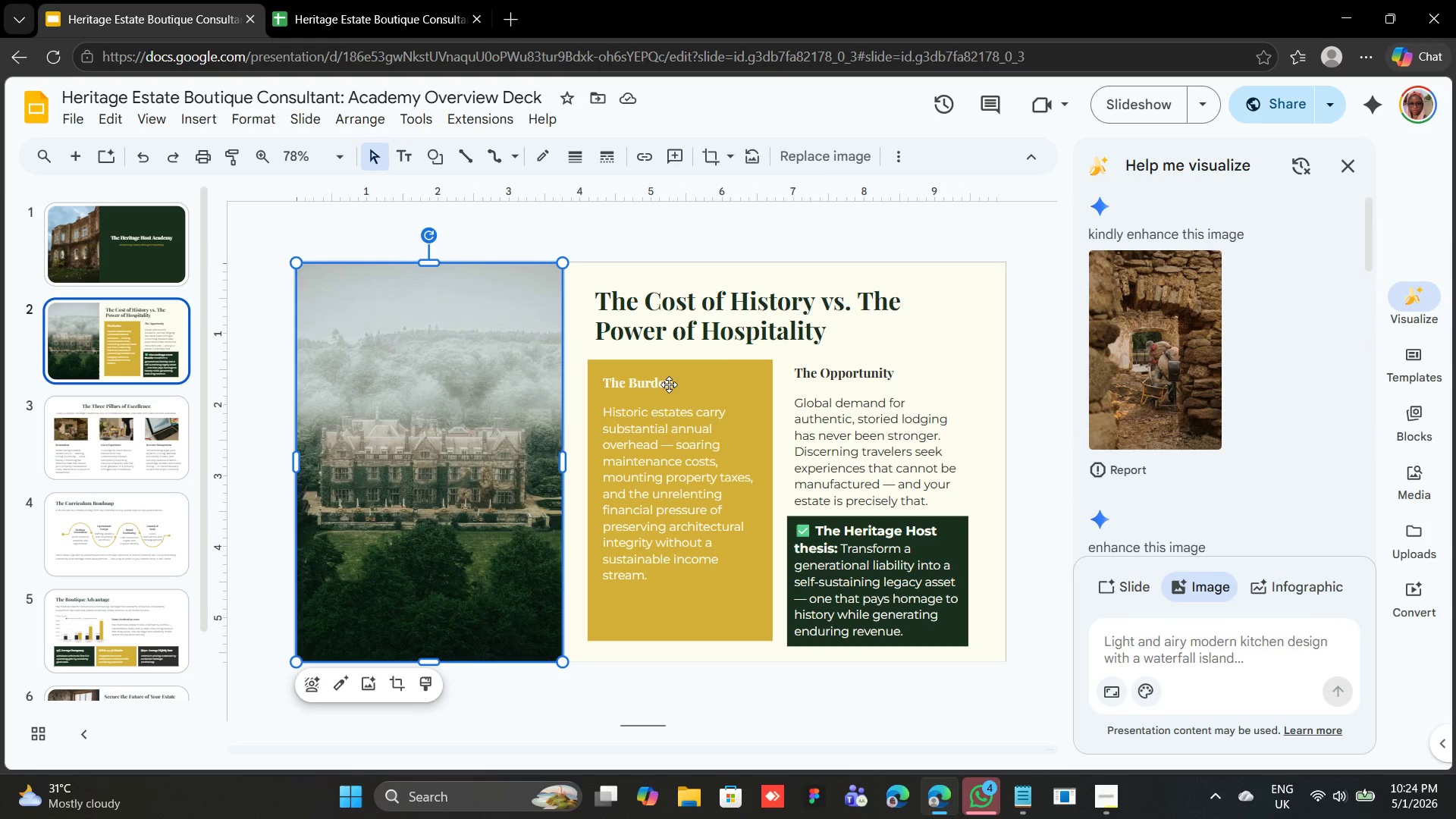 
scroll: coordinate [1156, 344], scroll_direction: down, amount: 2.0
 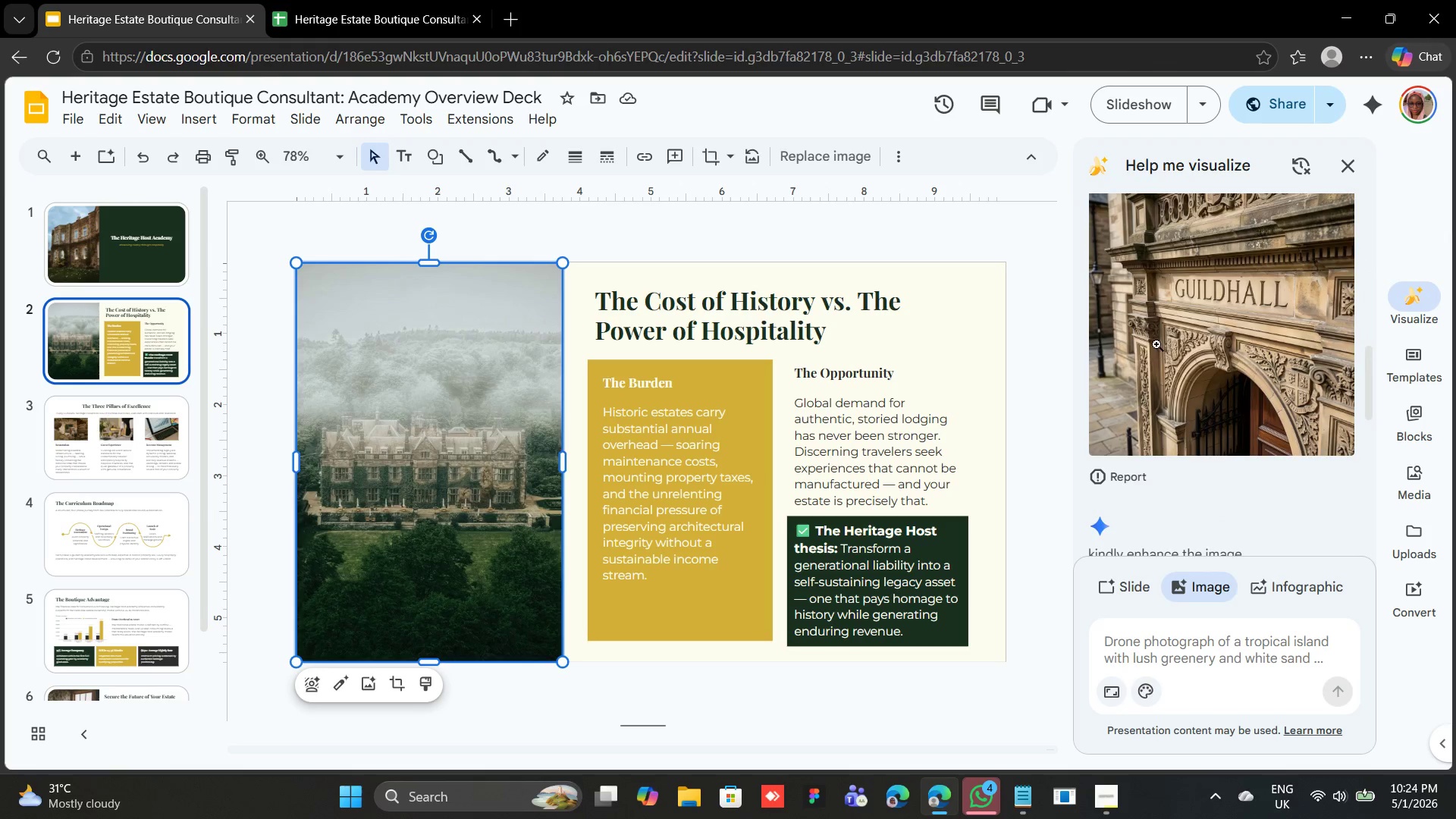 
scroll: coordinate [1154, 331], scroll_direction: up, amount: 11.0
 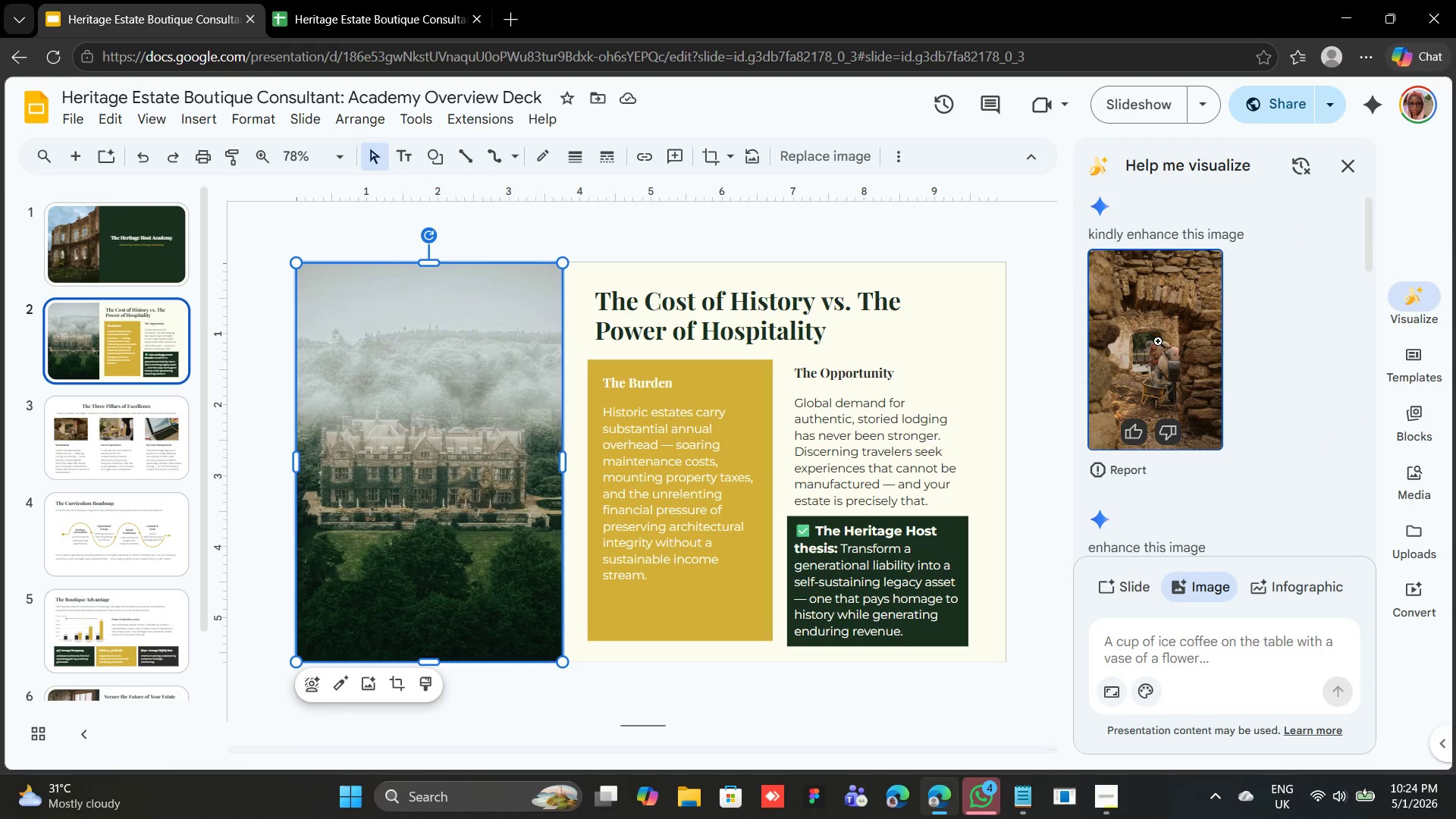 
wait(5.68)
 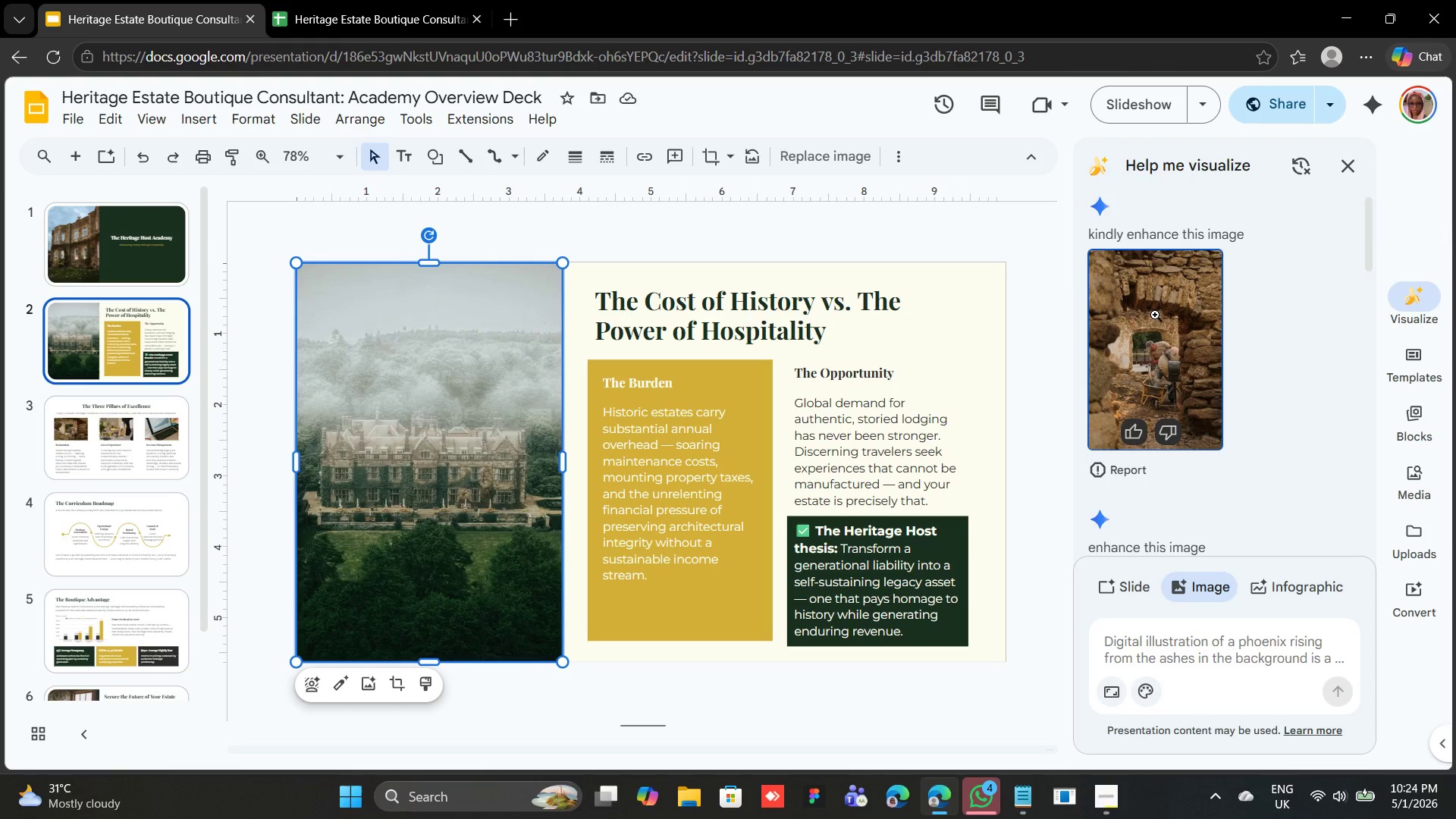 
scroll: coordinate [1120, 374], scroll_direction: down, amount: 3.0
 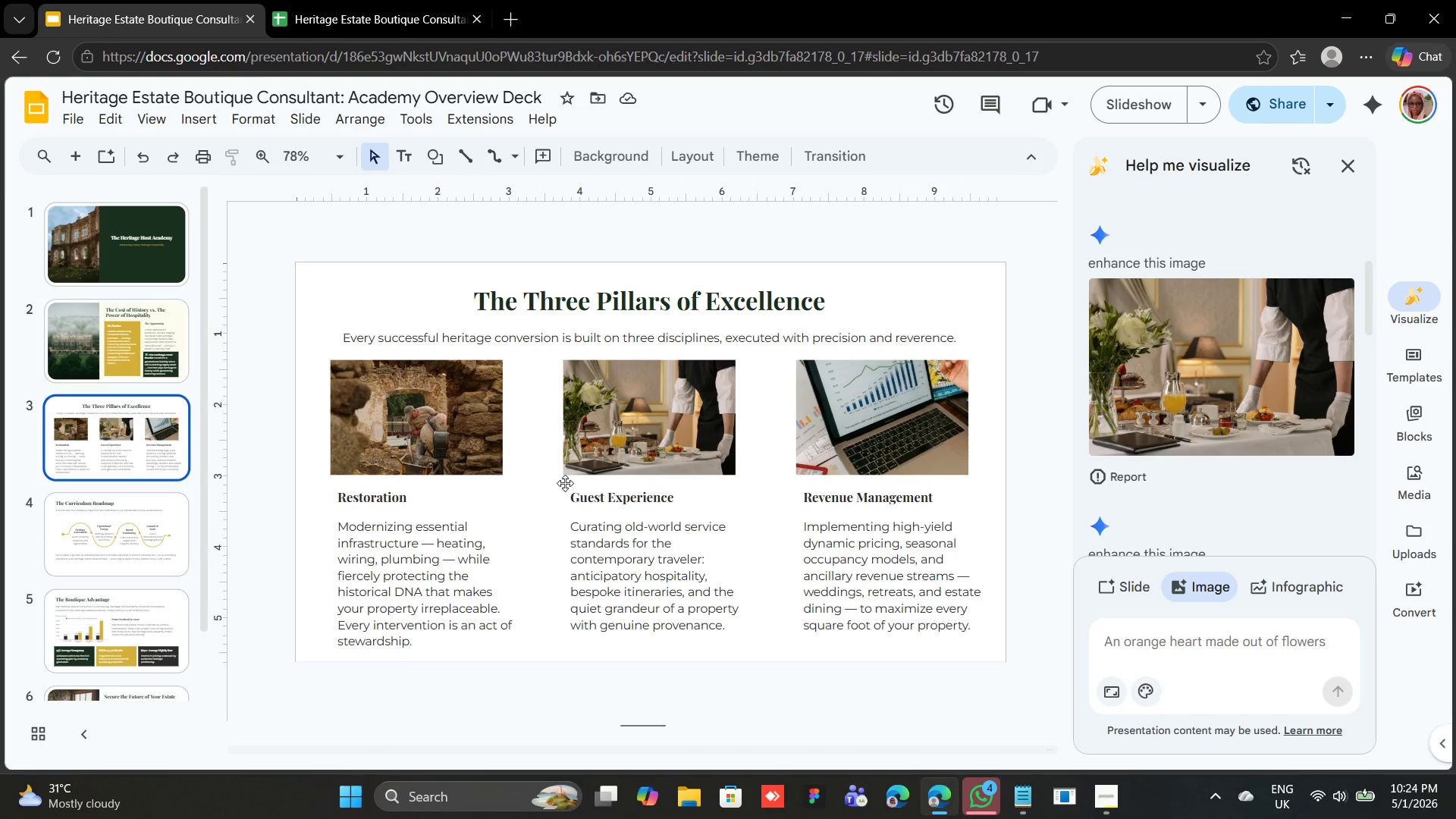 
double_click([701, 405])
 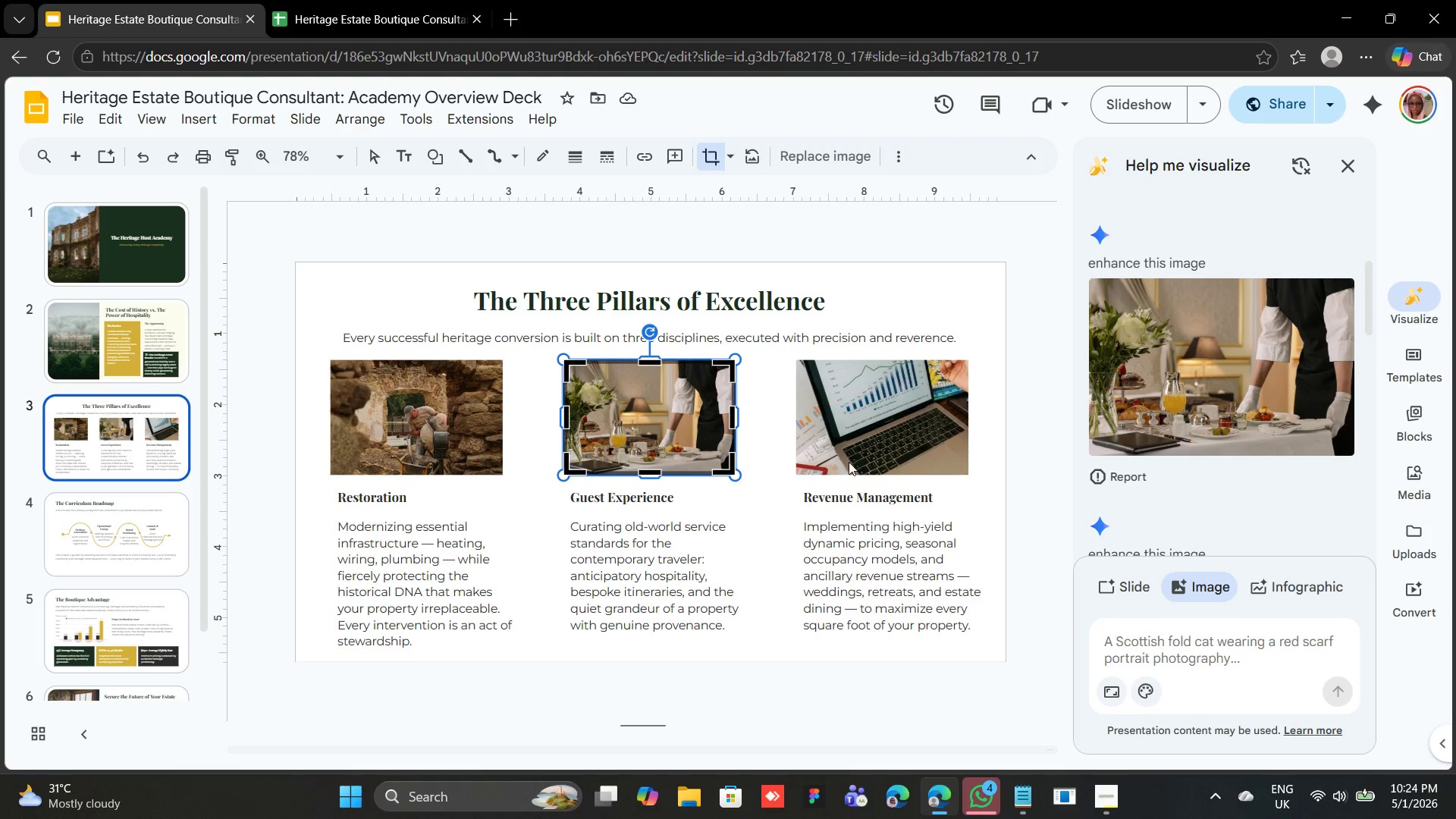 
double_click([853, 446])
 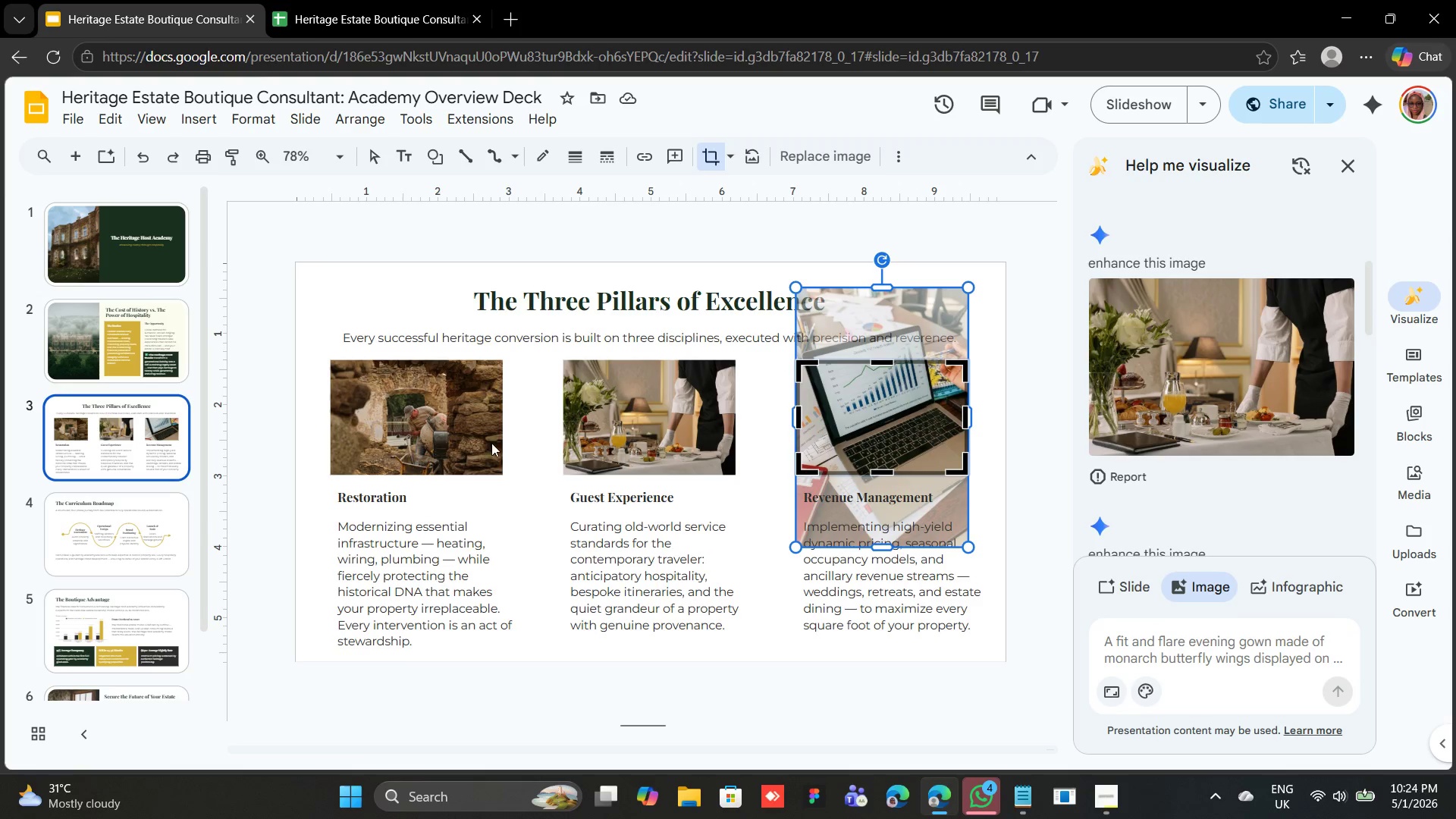 
double_click([465, 437])
 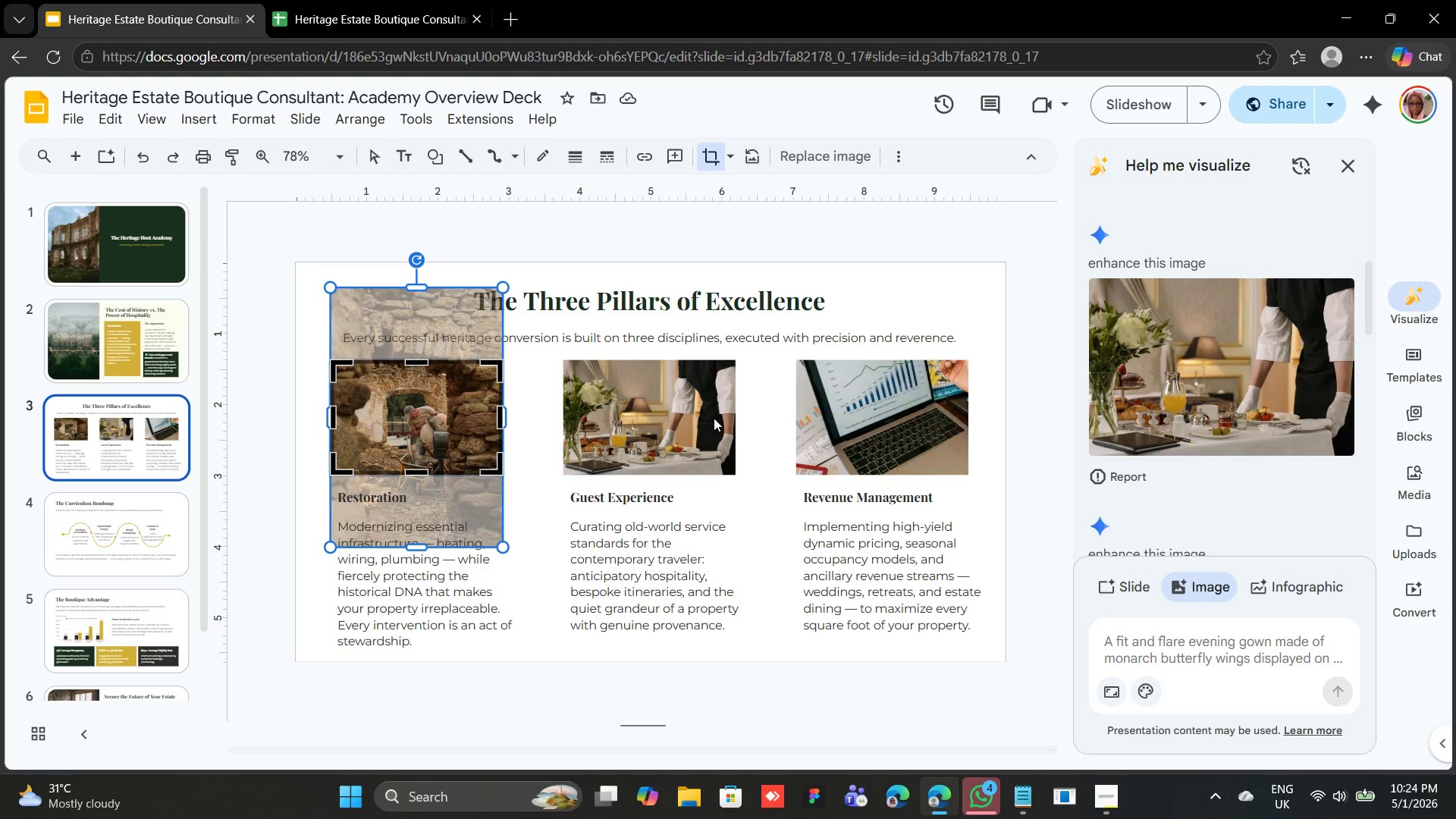 
double_click([714, 419])
 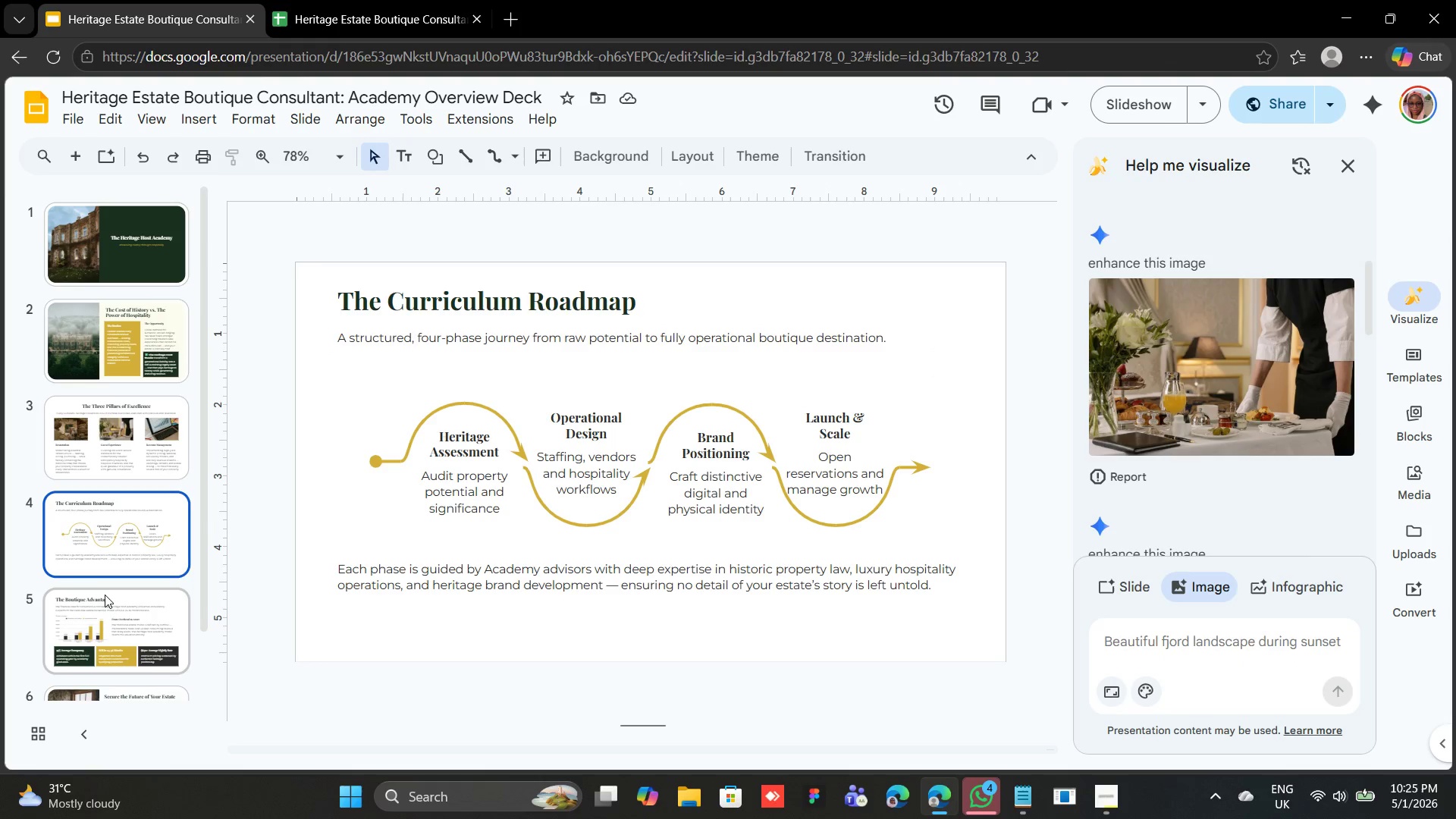 
wait(34.67)
 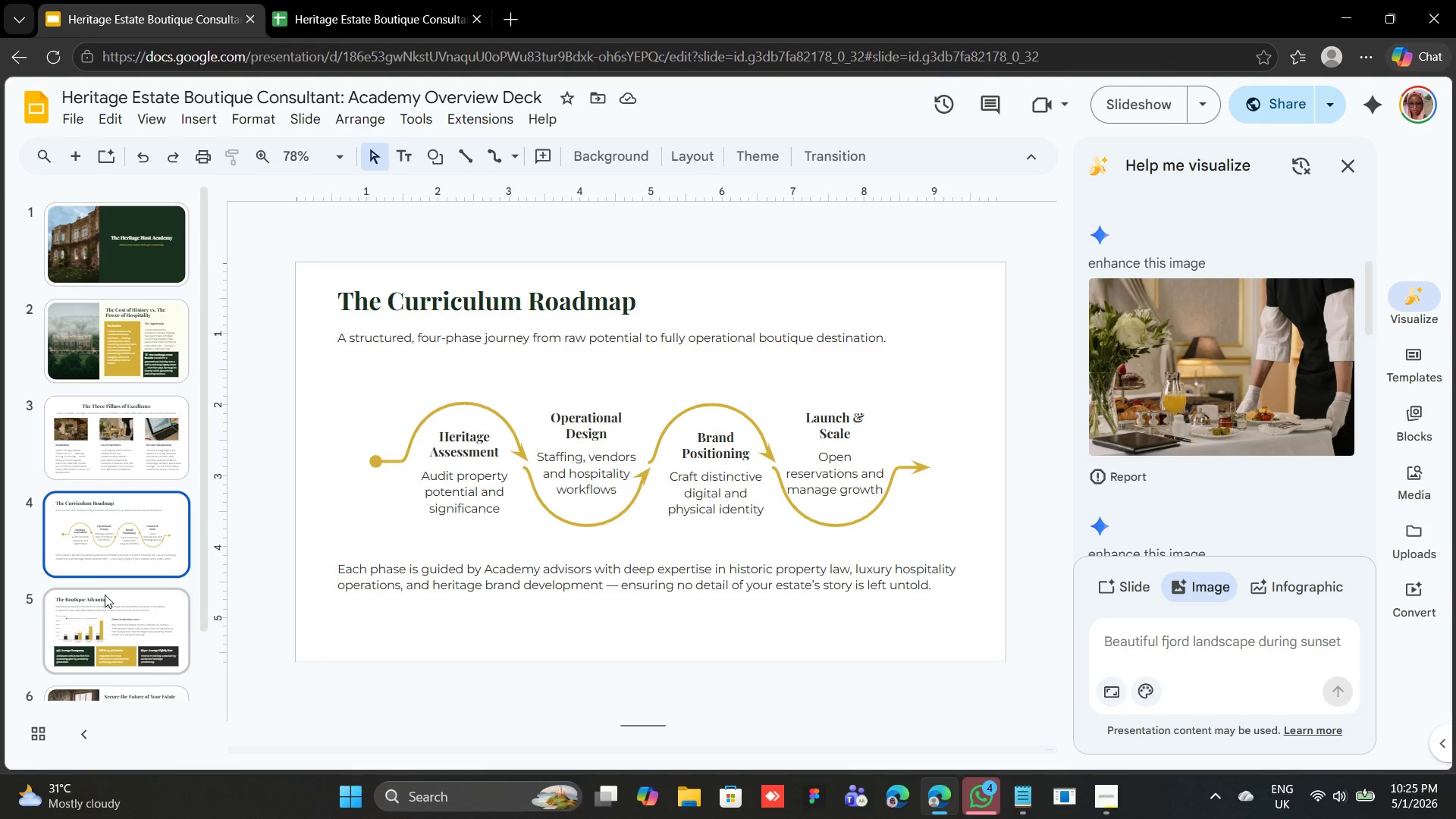 
left_click([1116, 817])